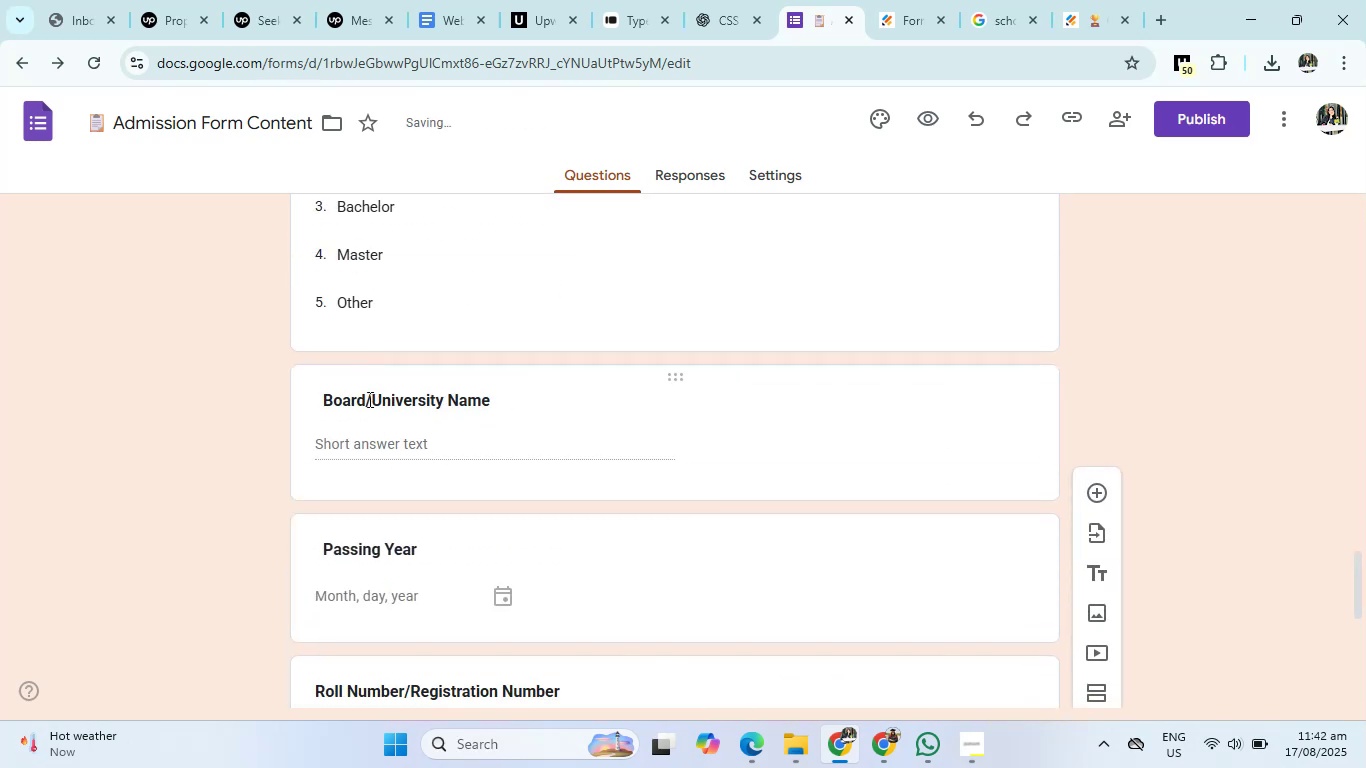 
left_click([369, 399])
 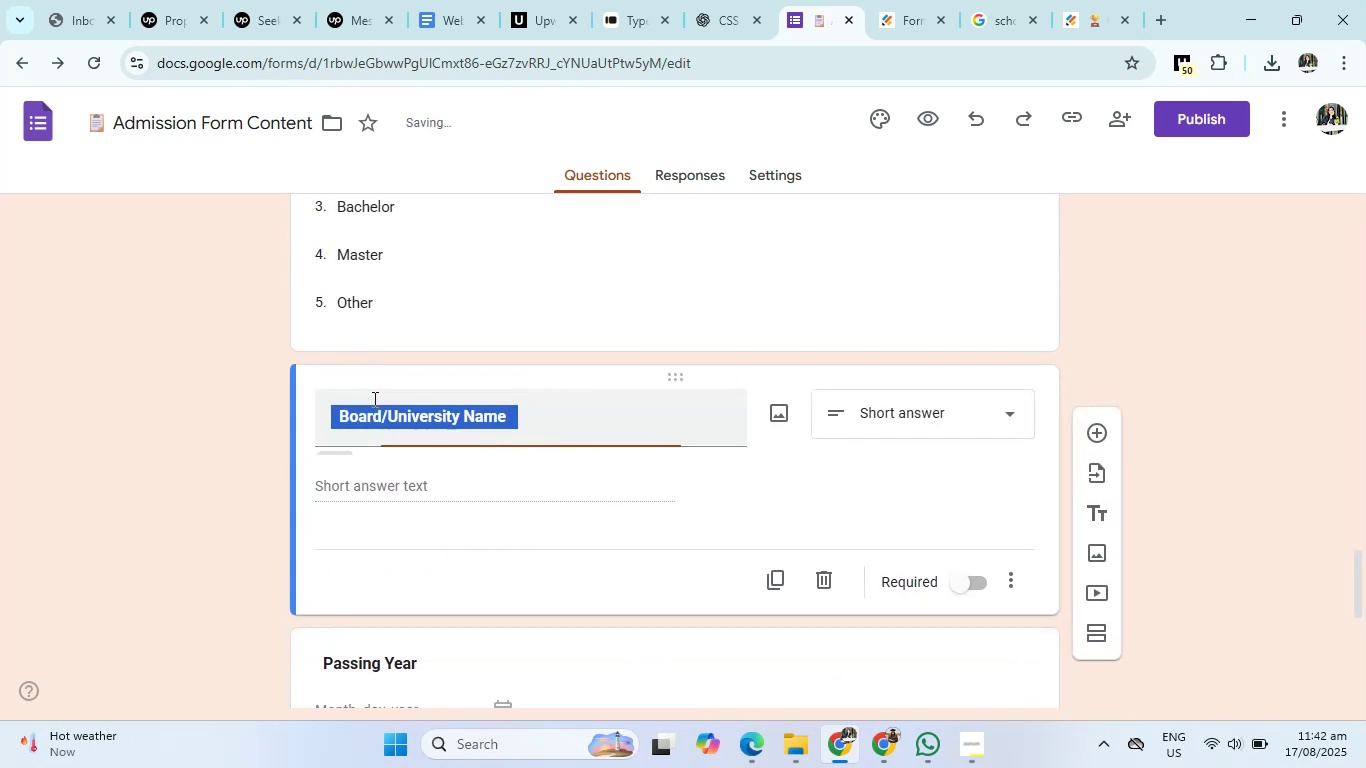 
key(Space)
 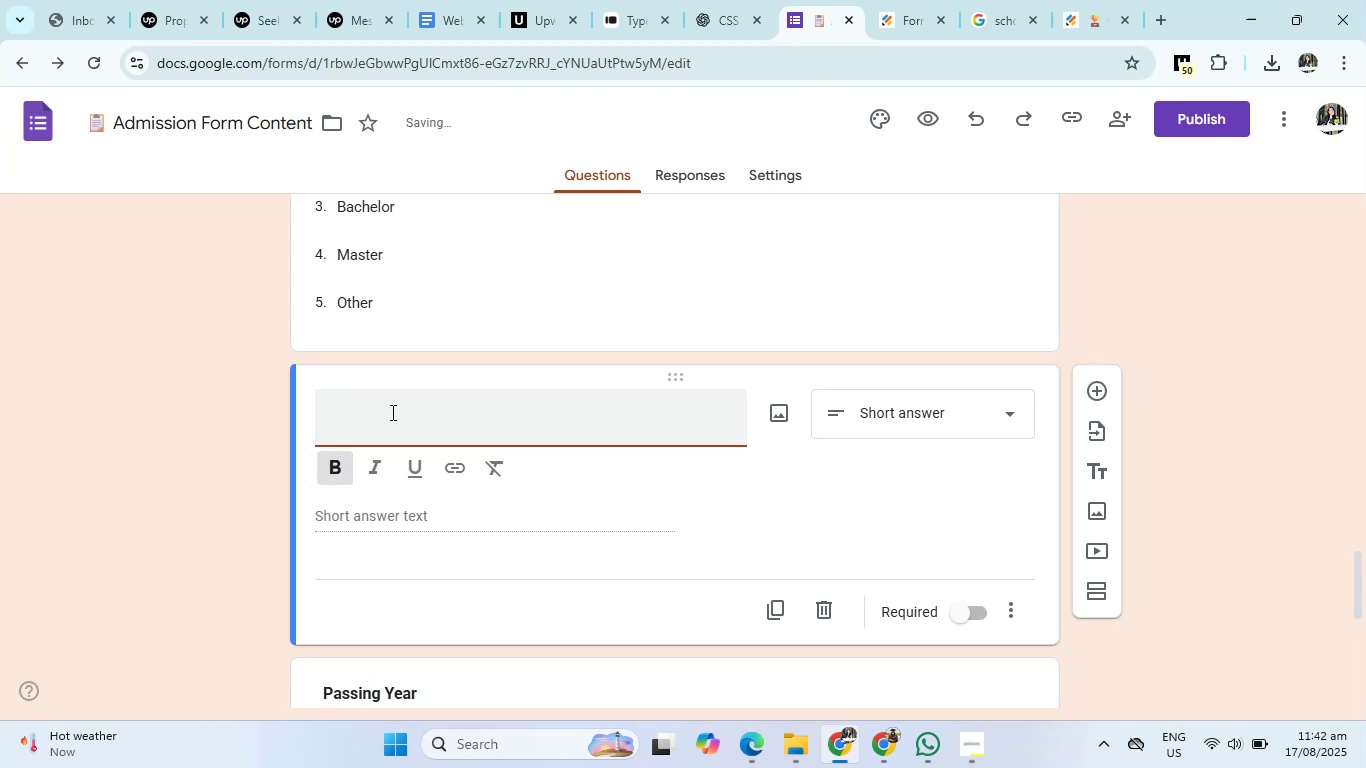 
key(Control+Z)
 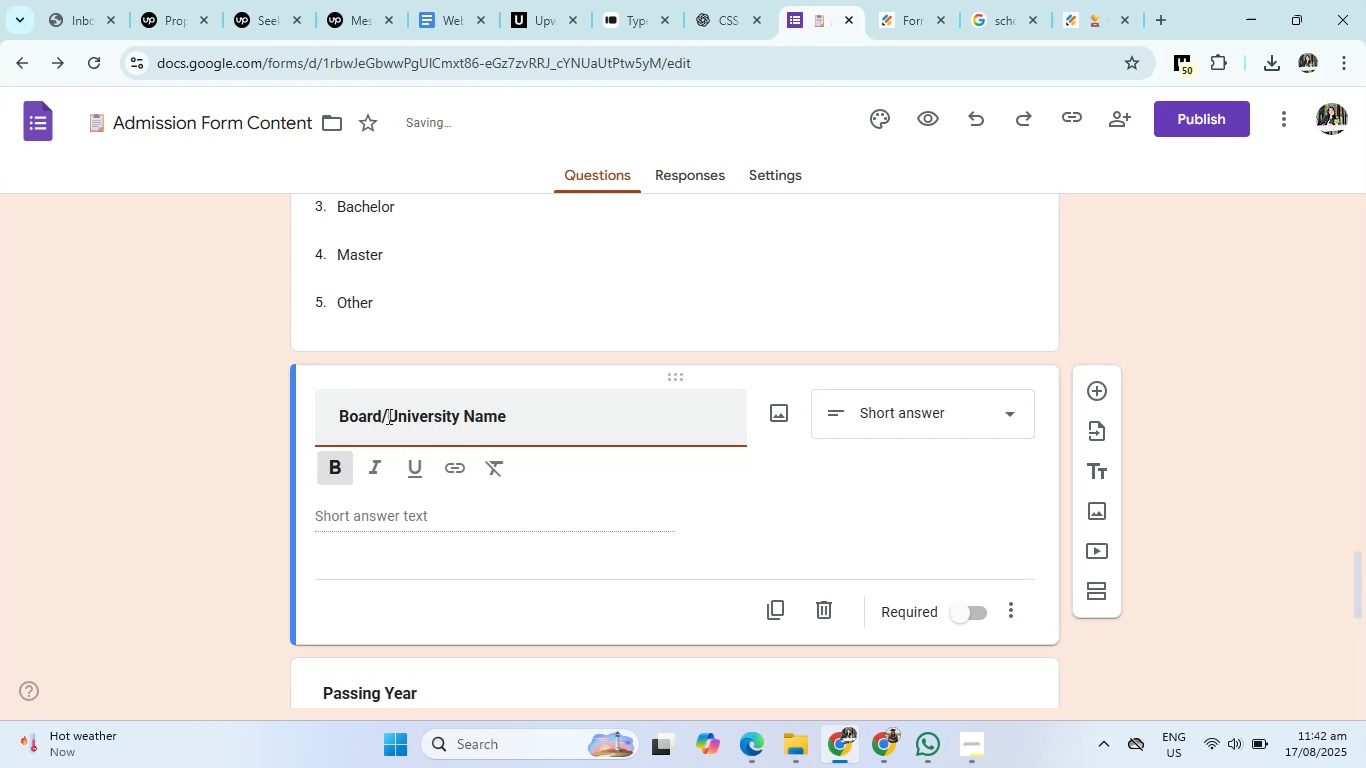 
left_click([387, 416])
 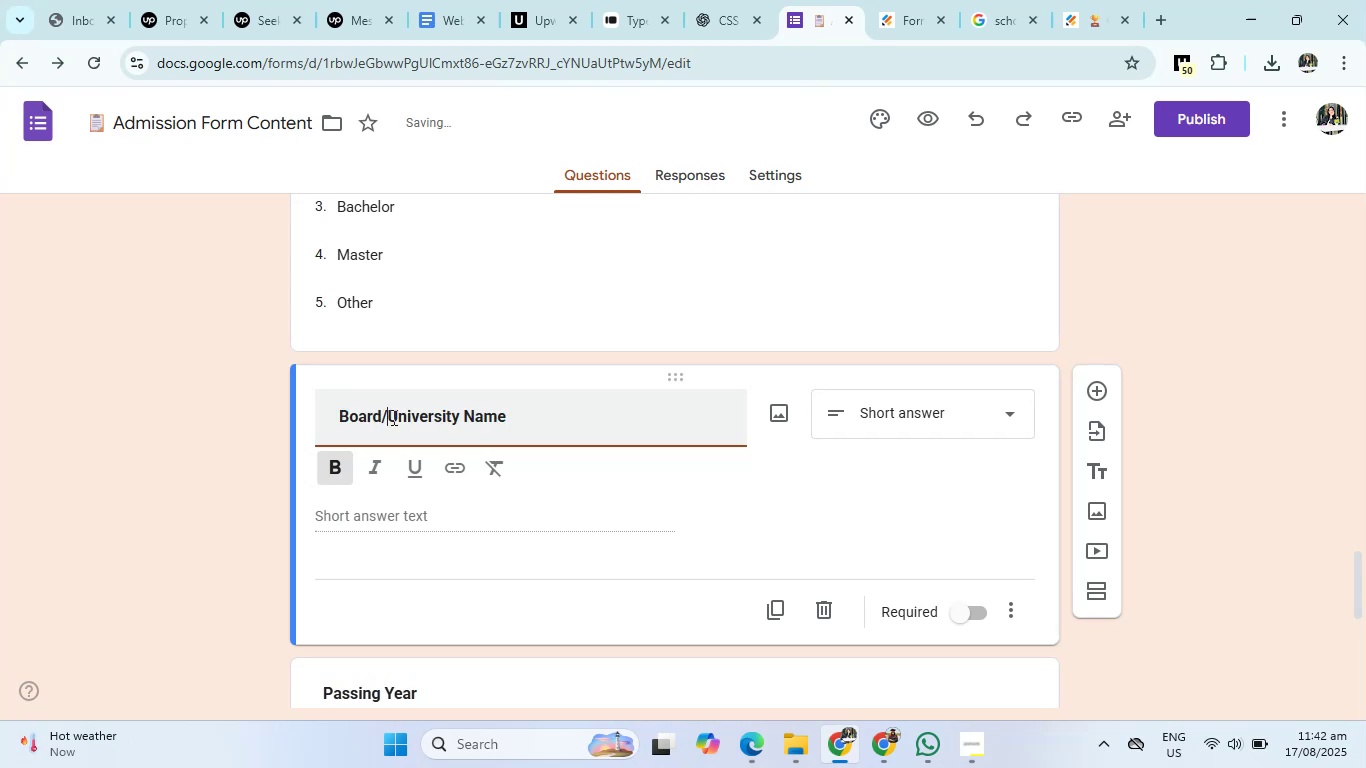 
key(Space)
 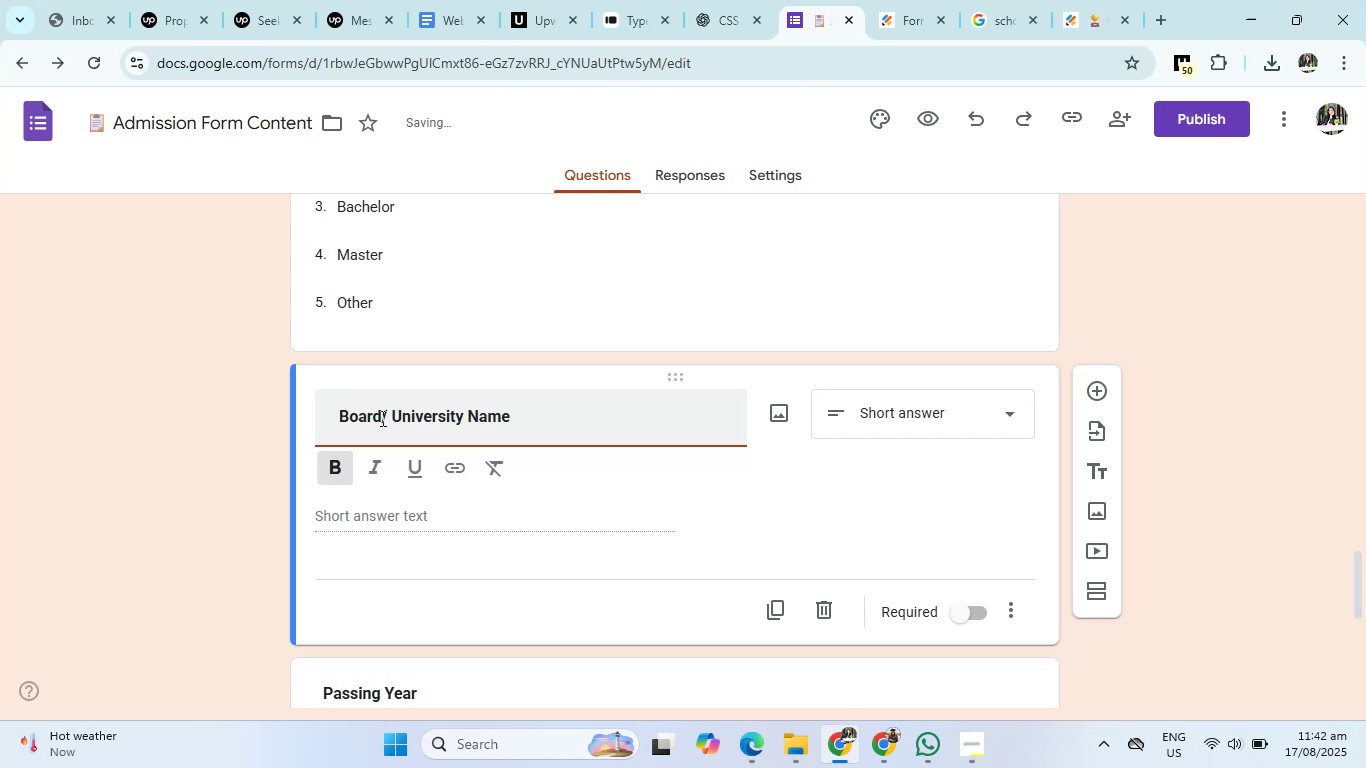 
left_click([381, 418])
 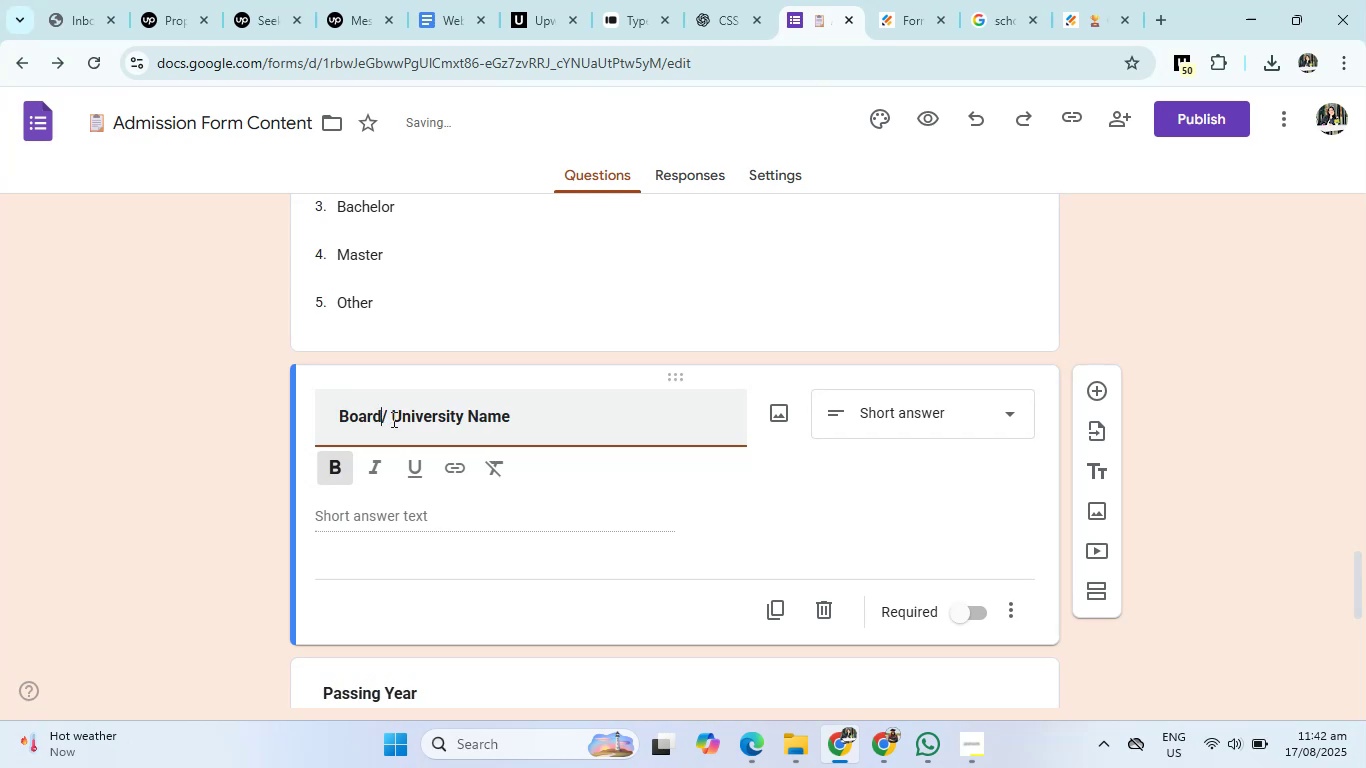 
key(Space)
 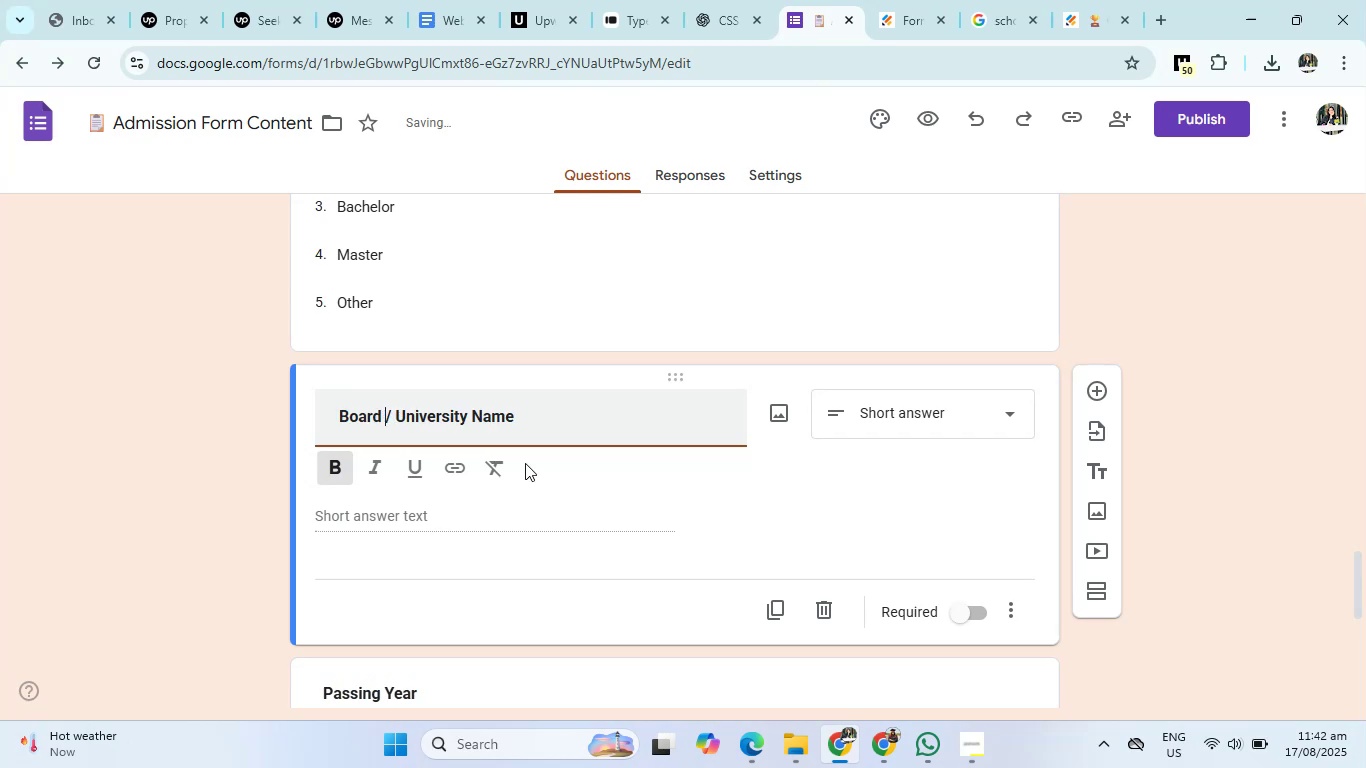 
scroll: coordinate [553, 489], scroll_direction: down, amount: 4.0
 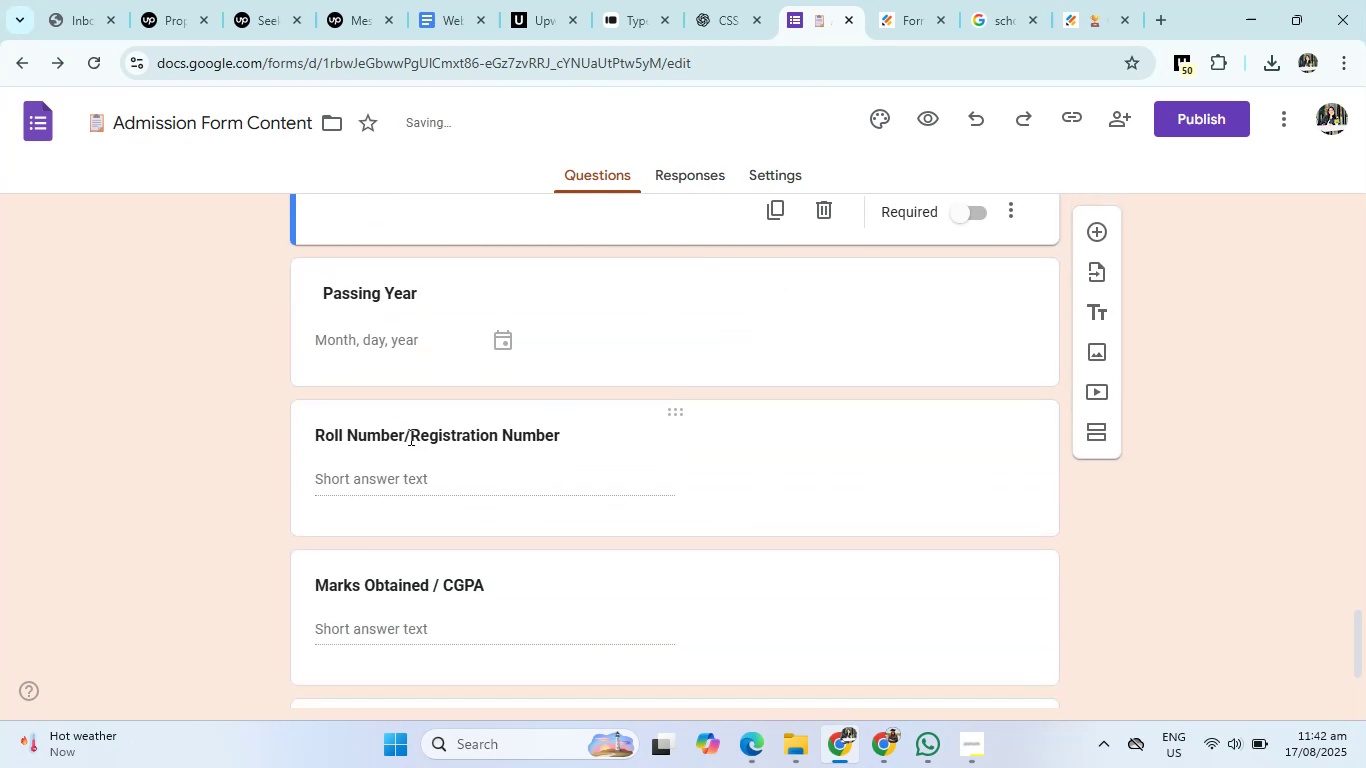 
left_click([411, 437])
 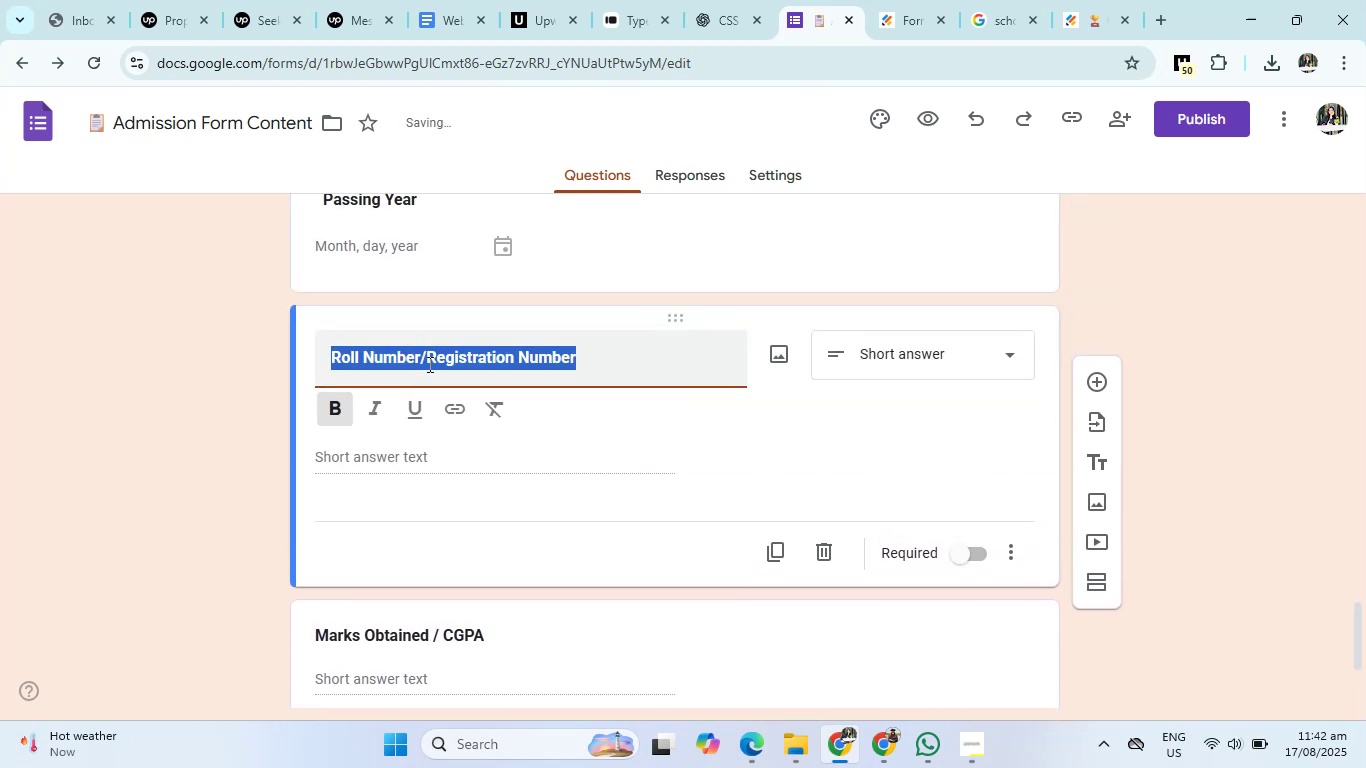 
left_click([428, 364])
 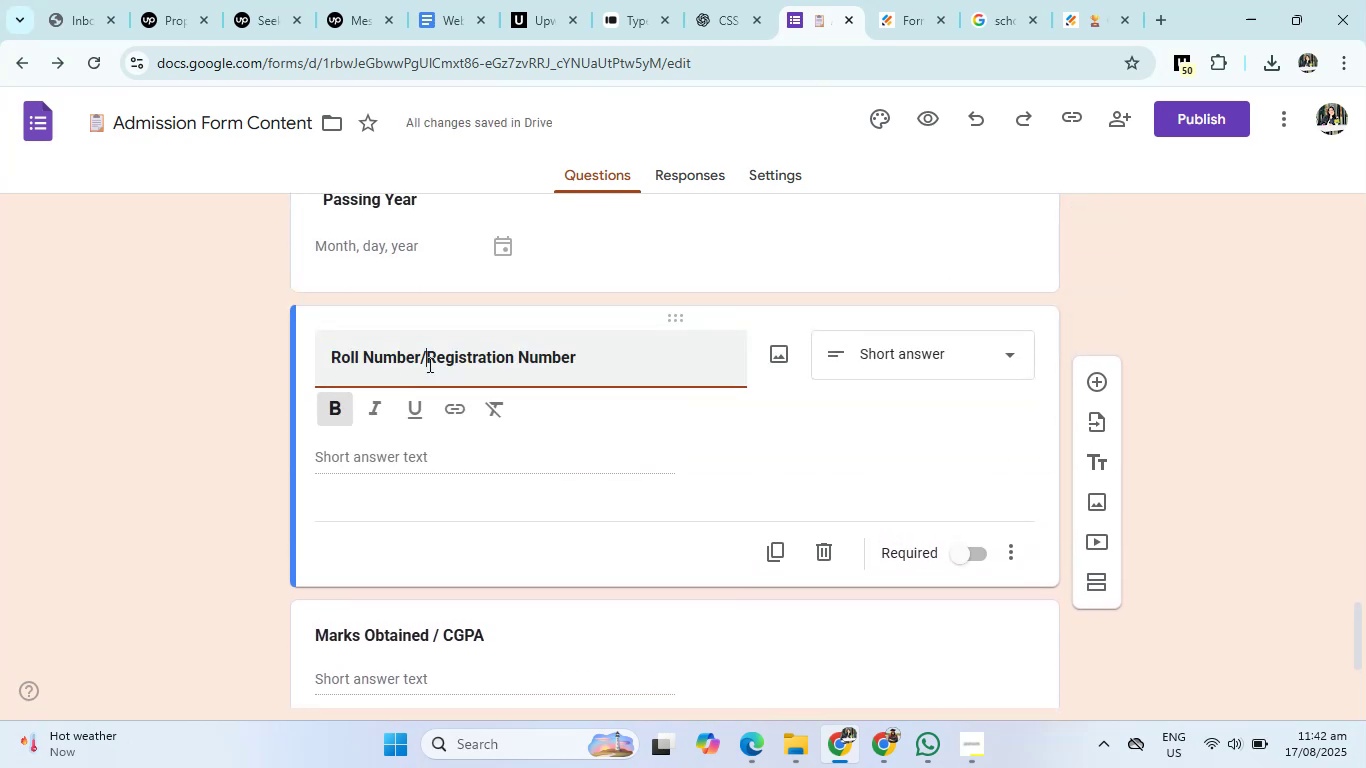 
key(Space)
 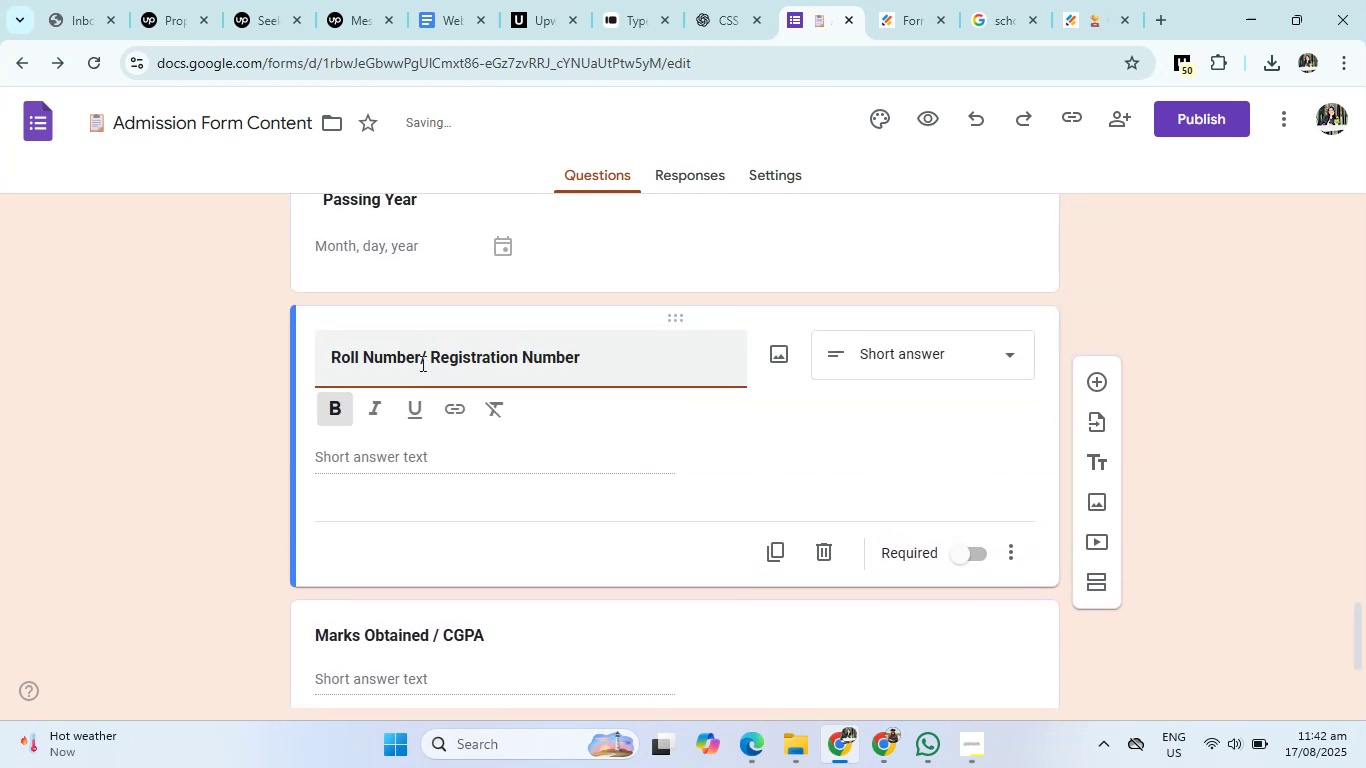 
left_click([421, 363])
 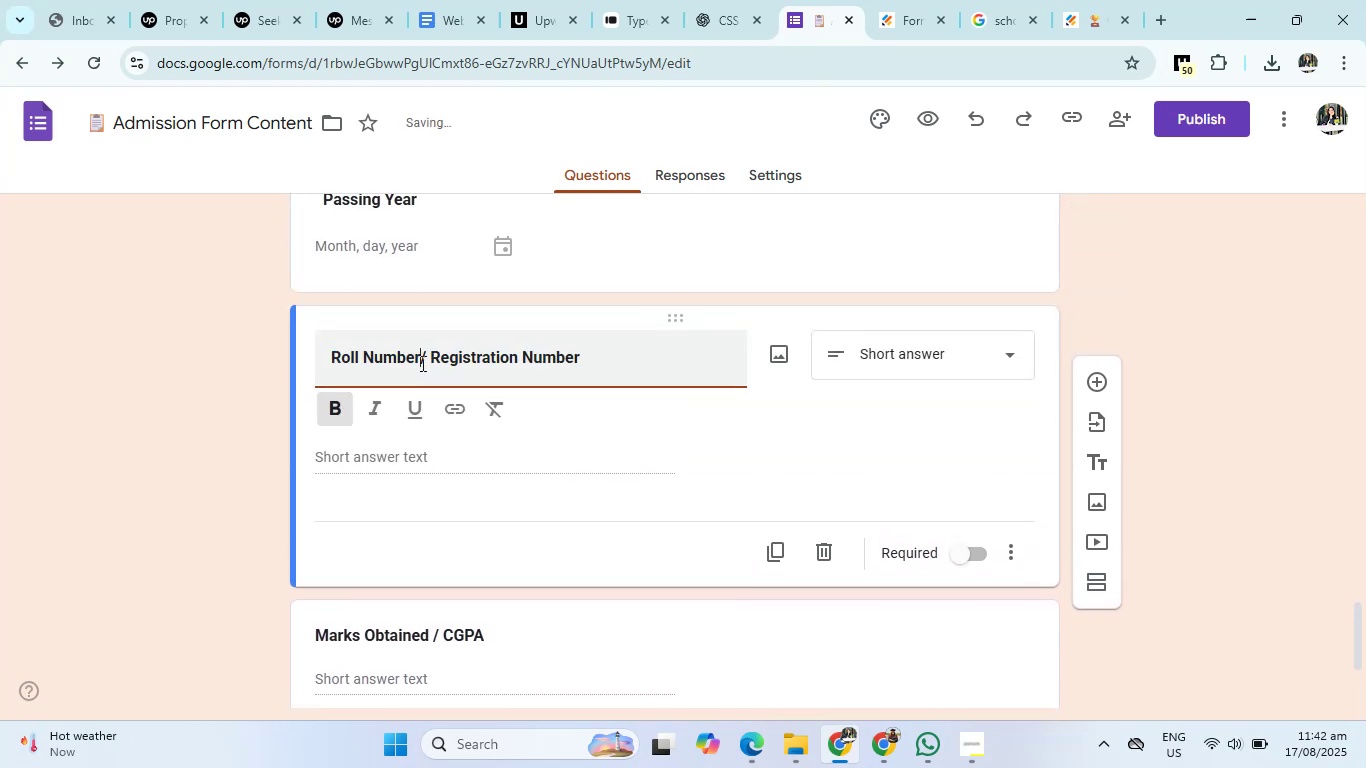 
key(Space)
 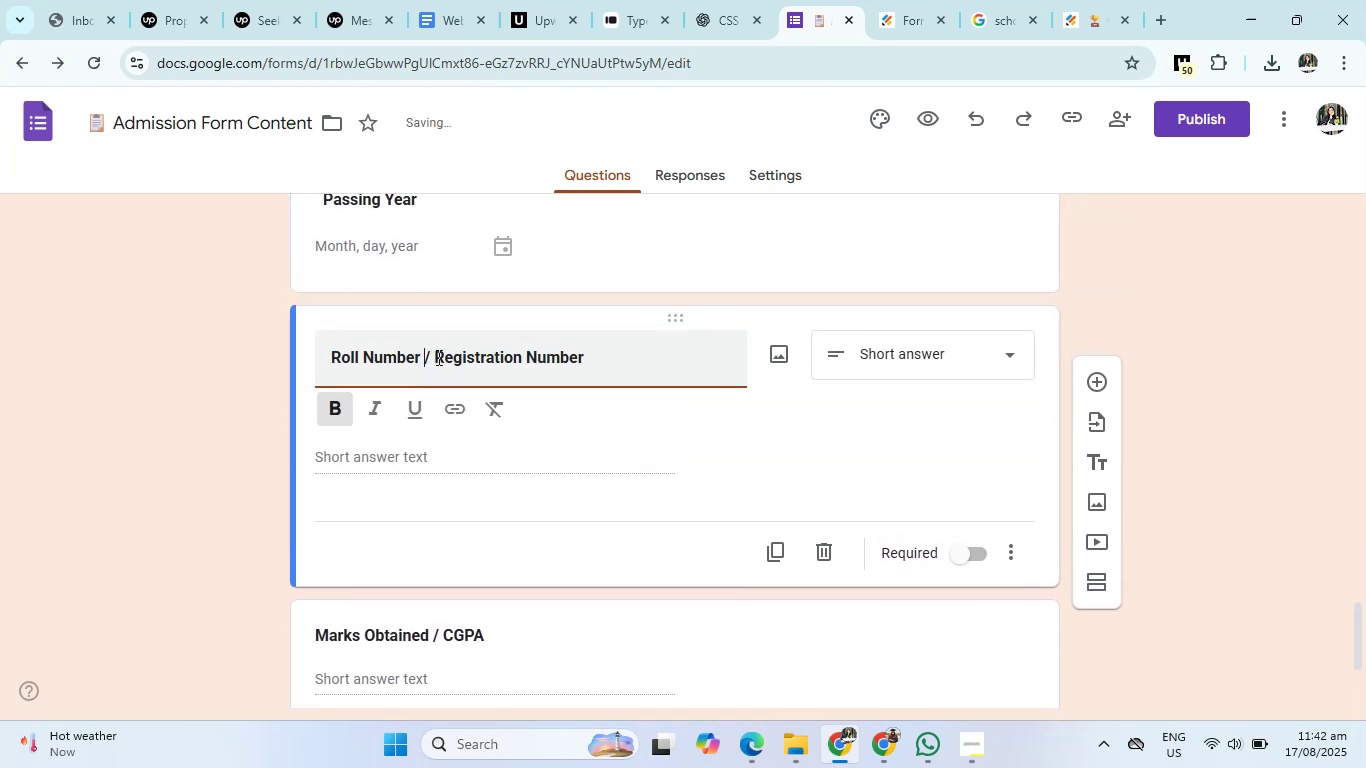 
scroll: coordinate [437, 356], scroll_direction: up, amount: 4.0
 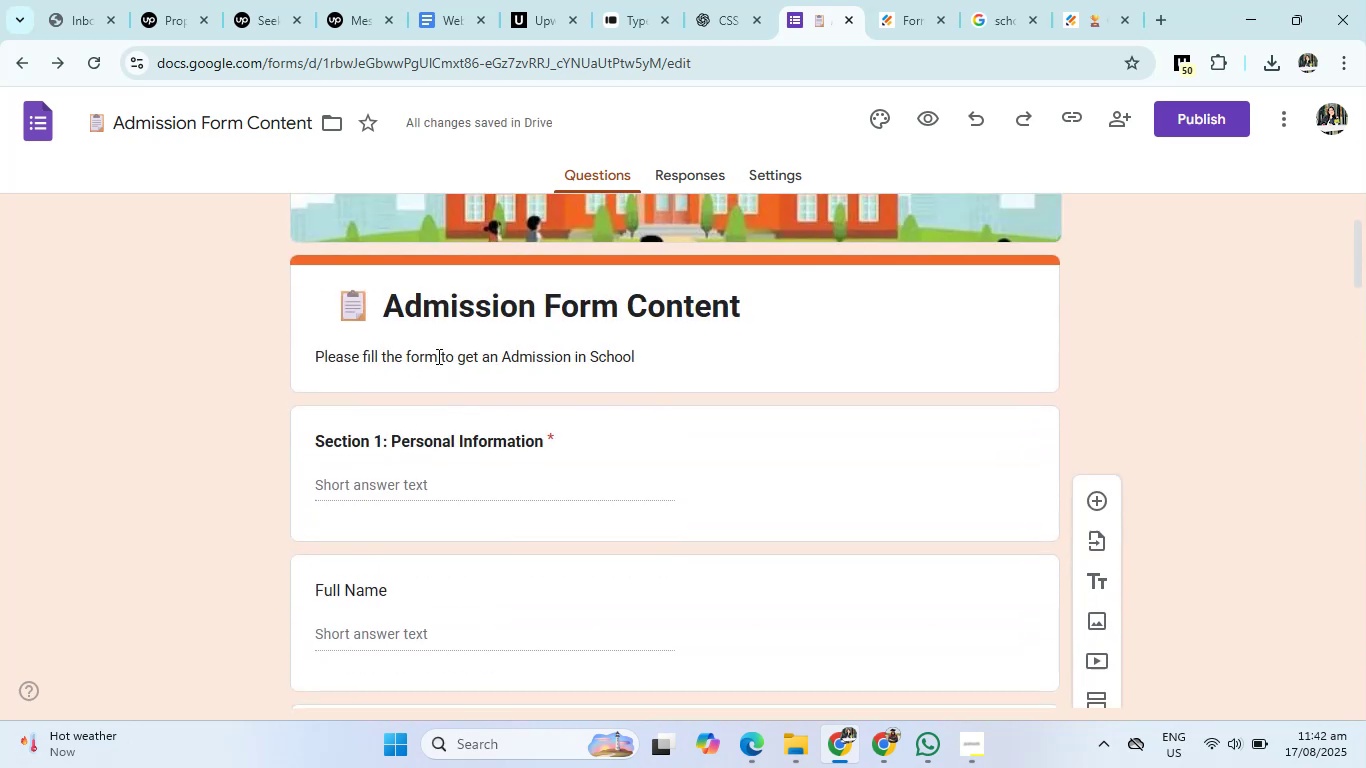 
scroll: coordinate [437, 356], scroll_direction: down, amount: 4.0
 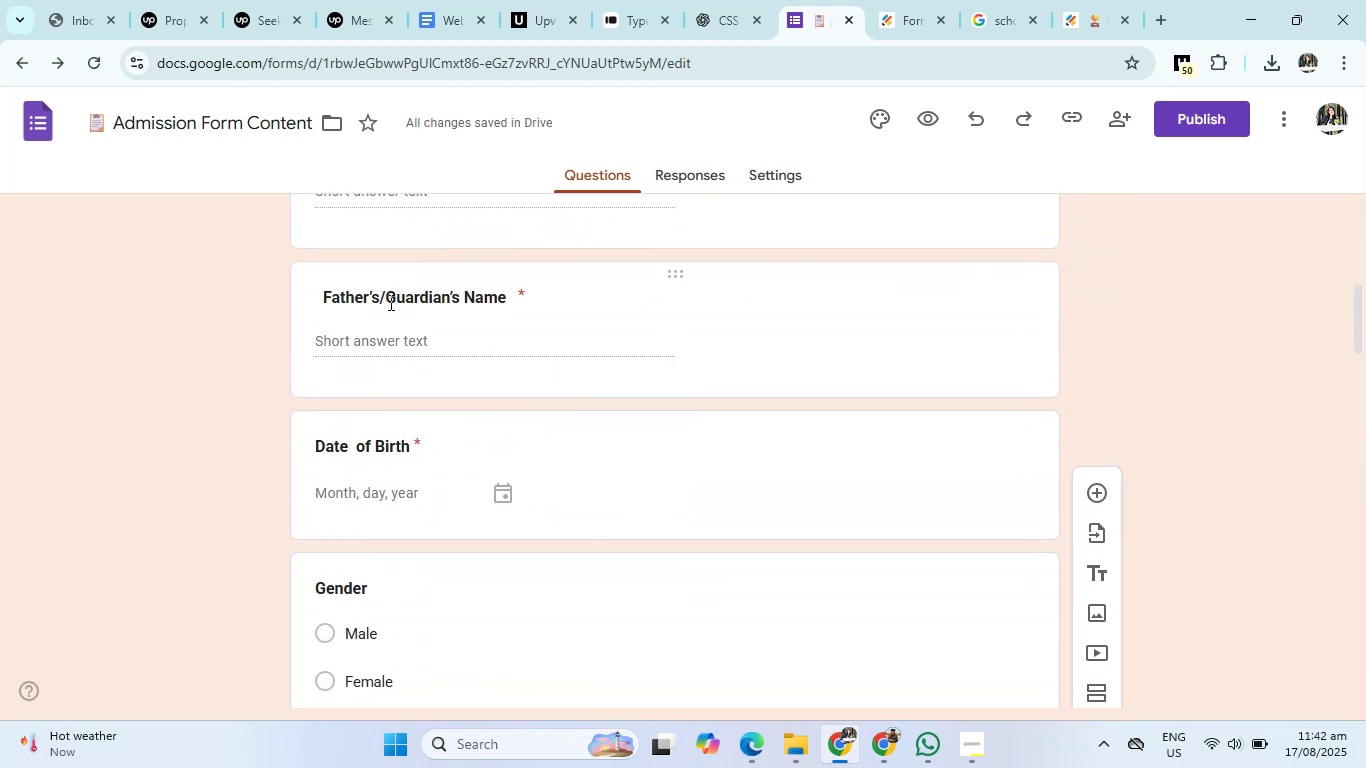 
left_click([388, 301])
 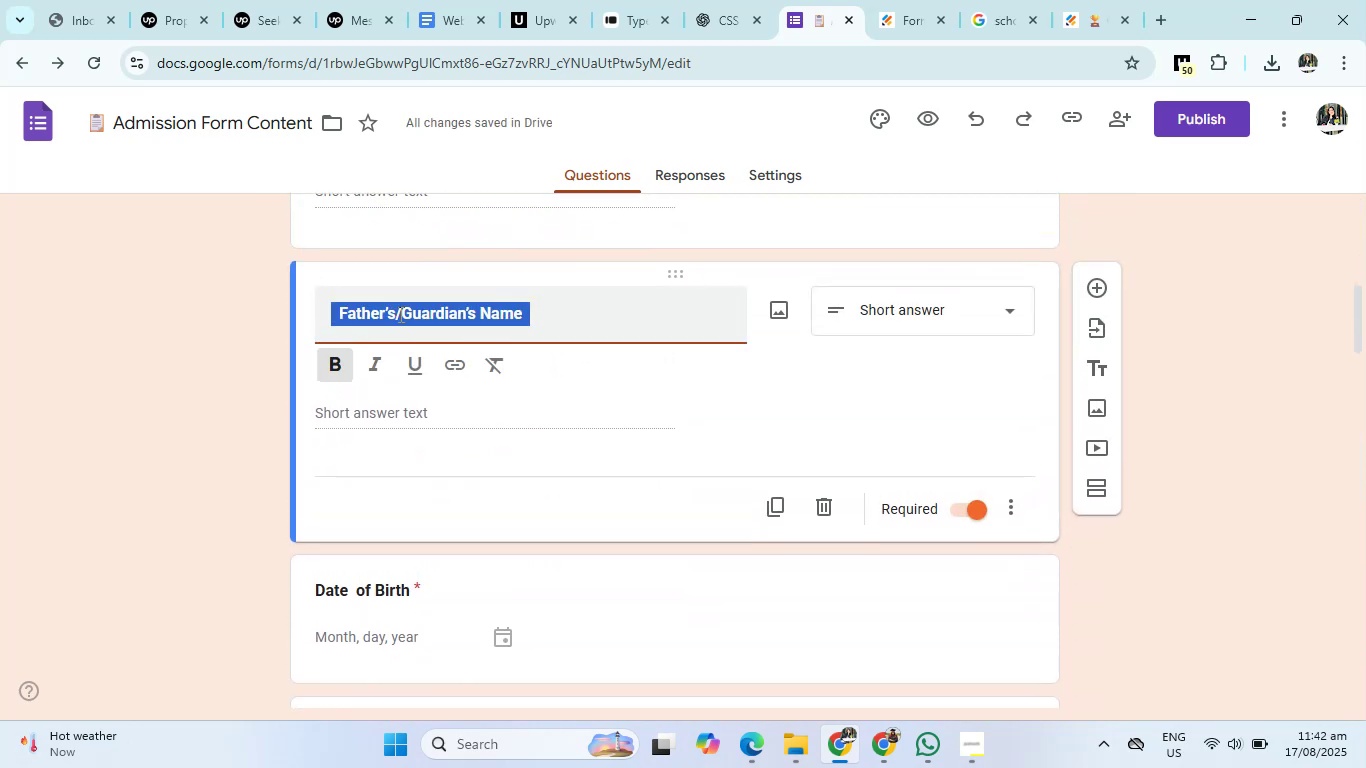 
left_click([403, 314])
 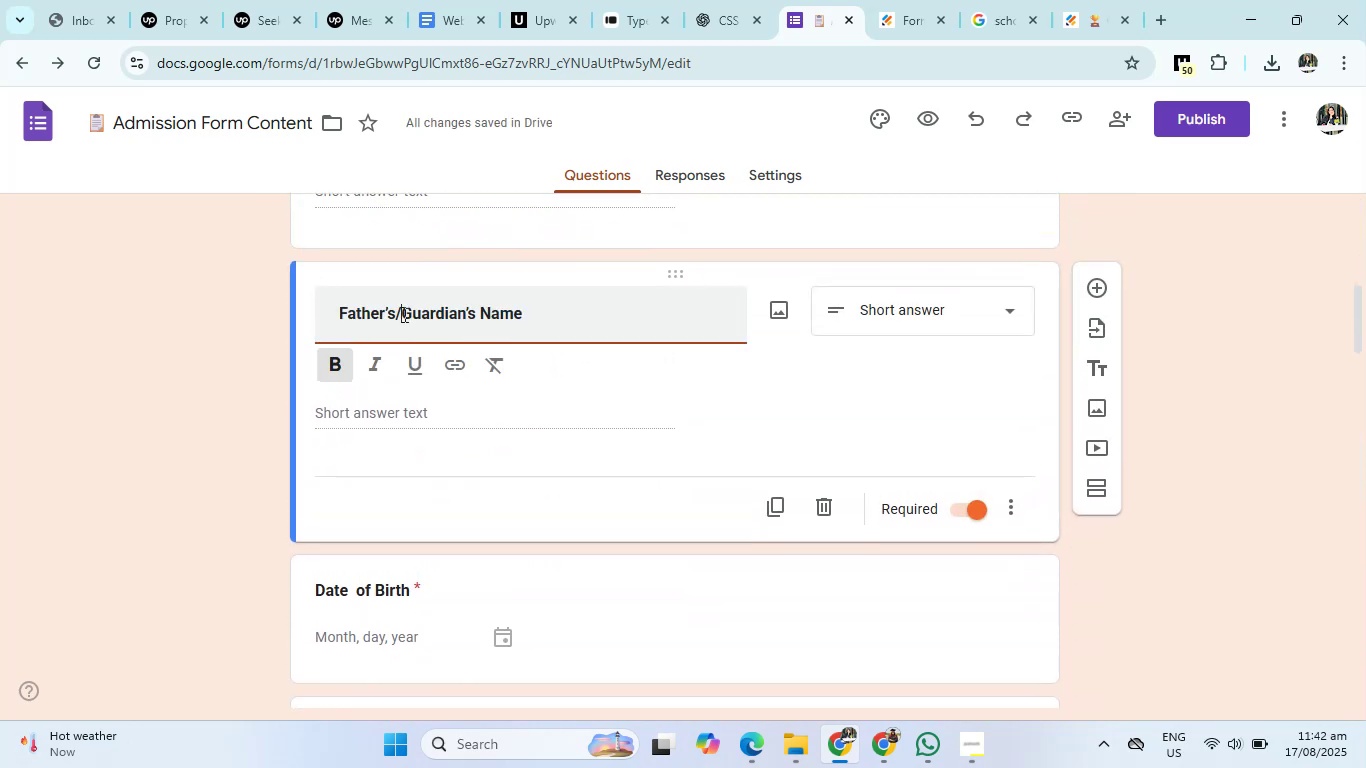 
key(Space)
 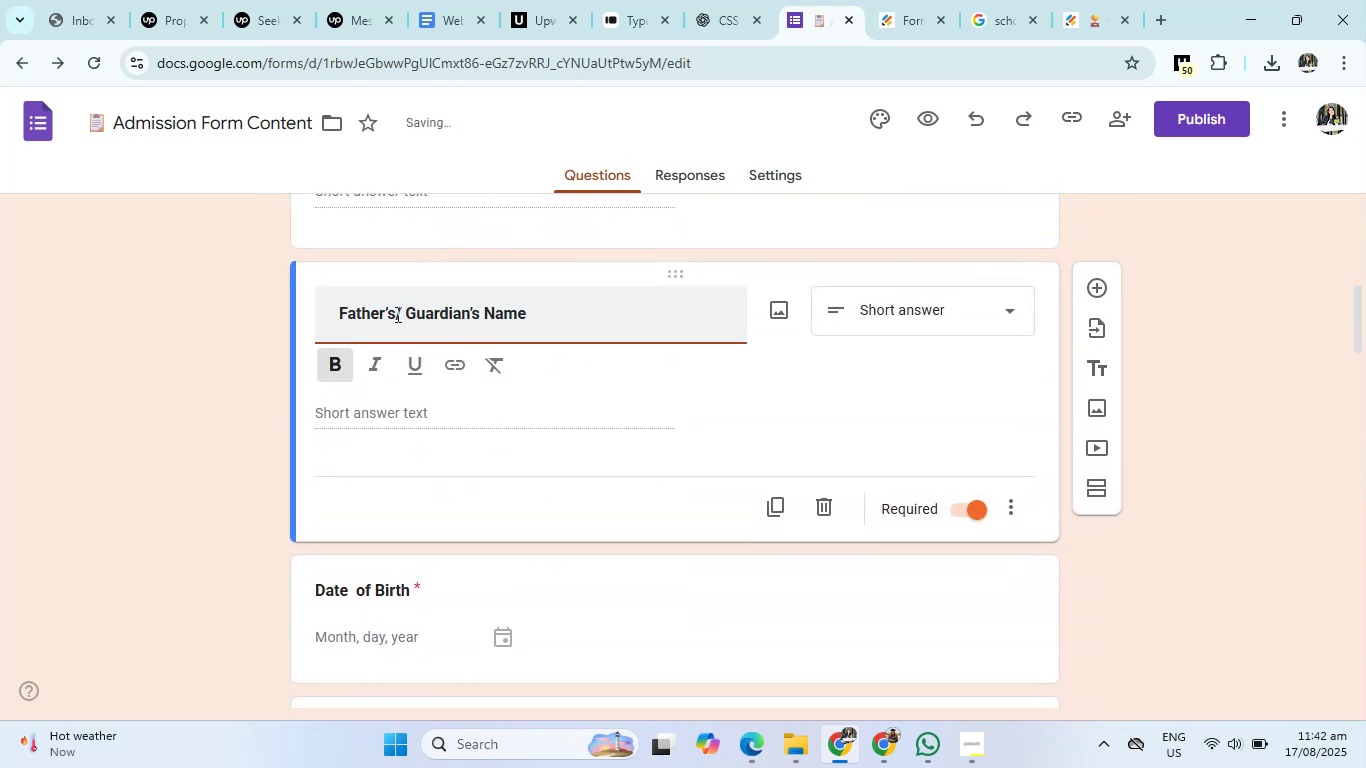 
left_click([396, 314])
 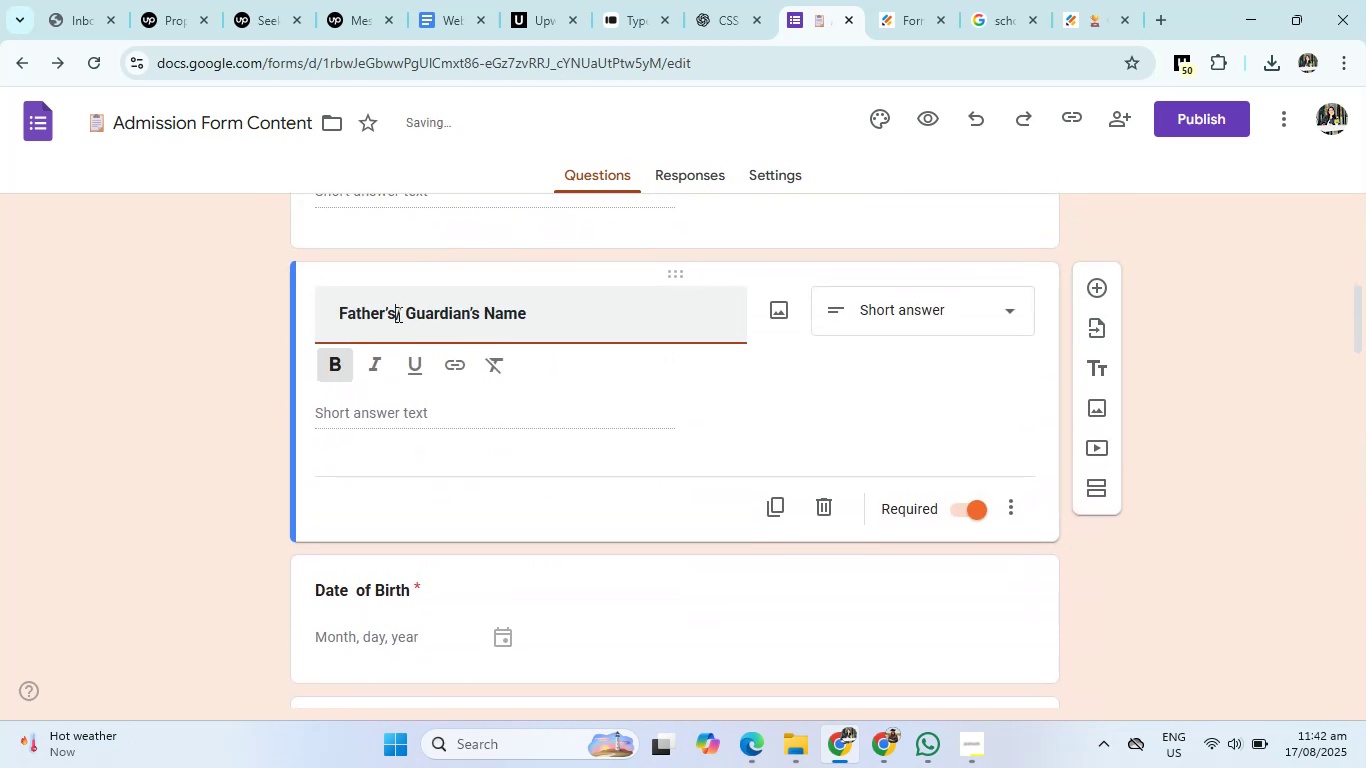 
key(Space)
 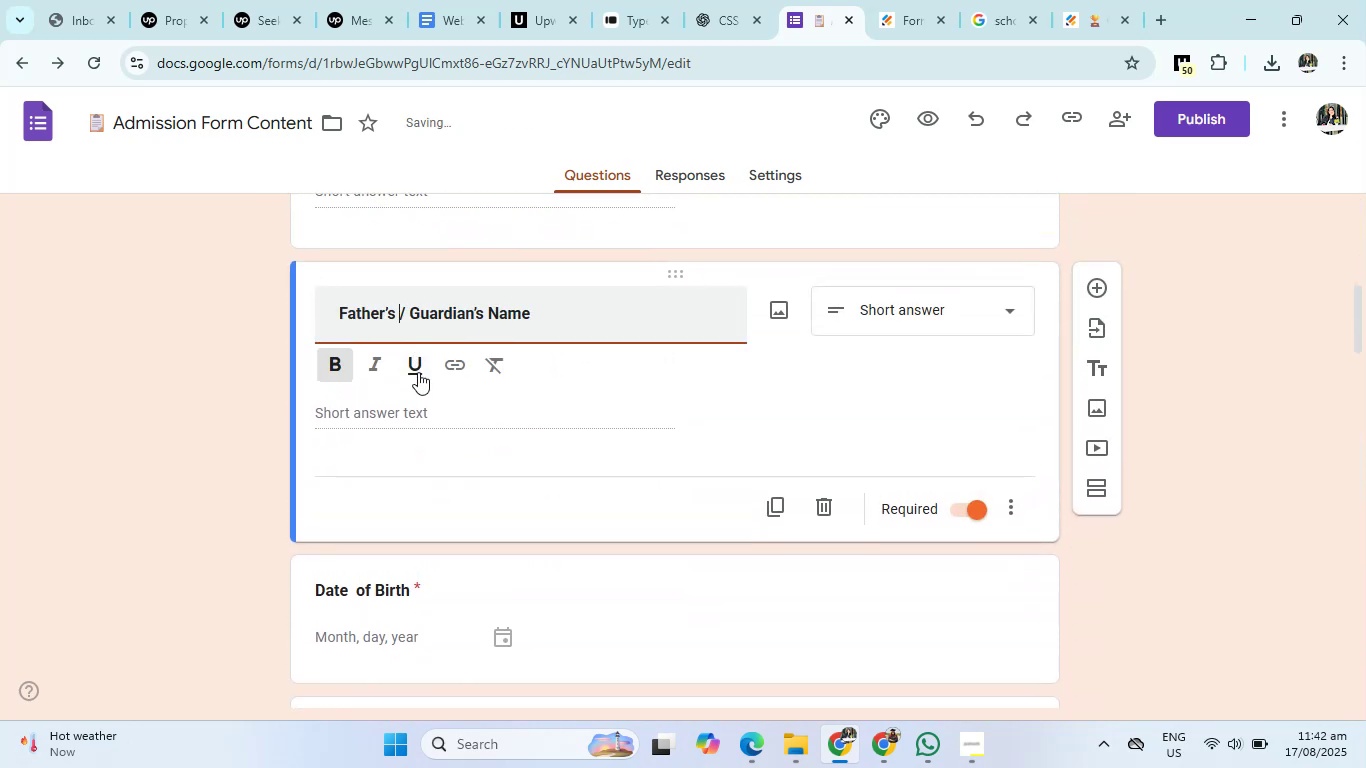 
scroll: coordinate [415, 426], scroll_direction: down, amount: 8.0
 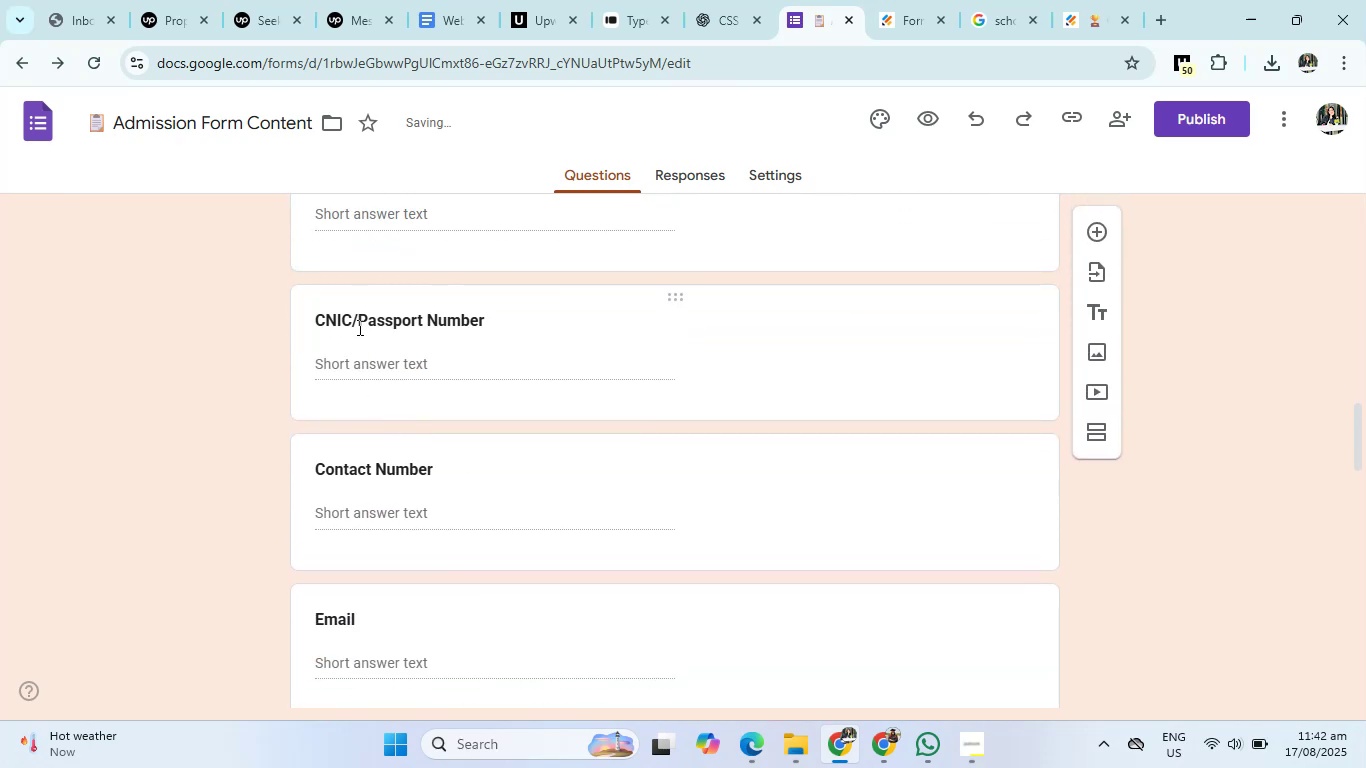 
left_click([358, 327])
 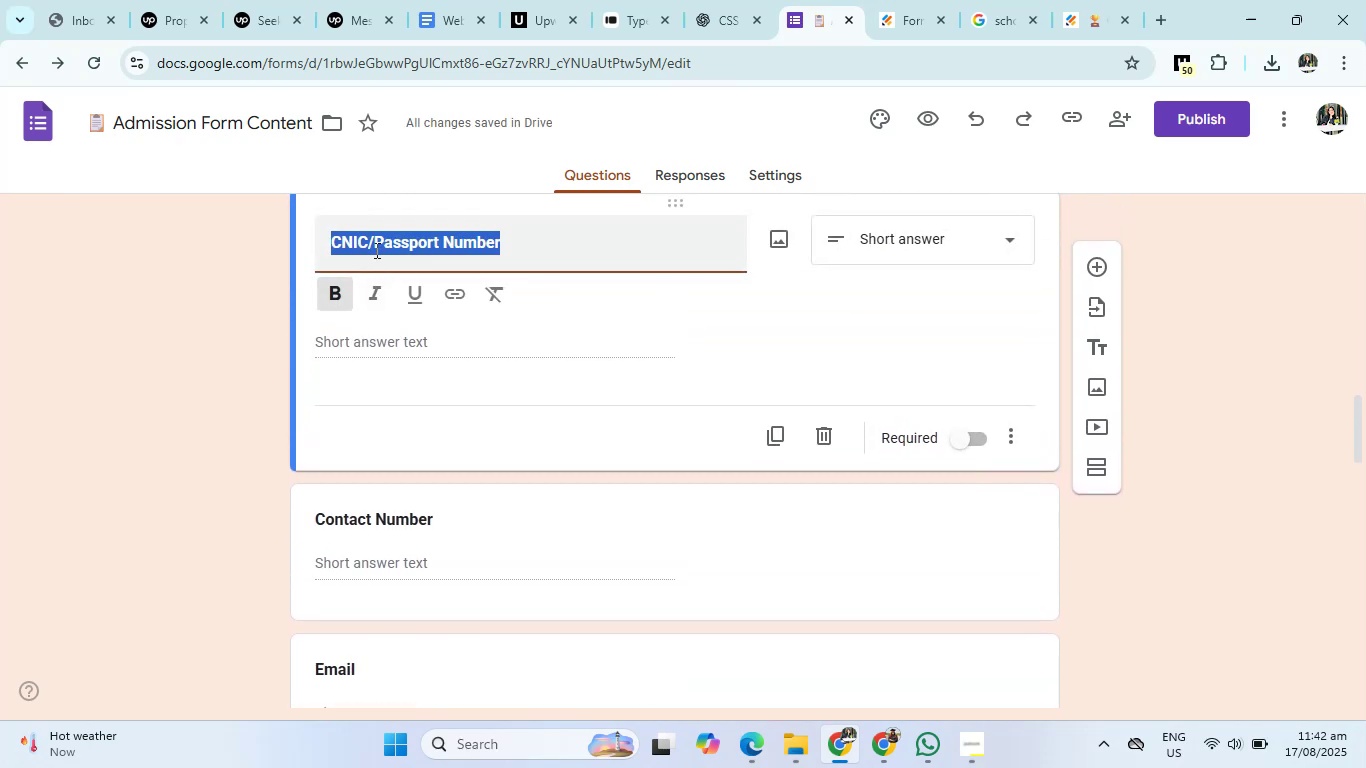 
left_click([374, 242])
 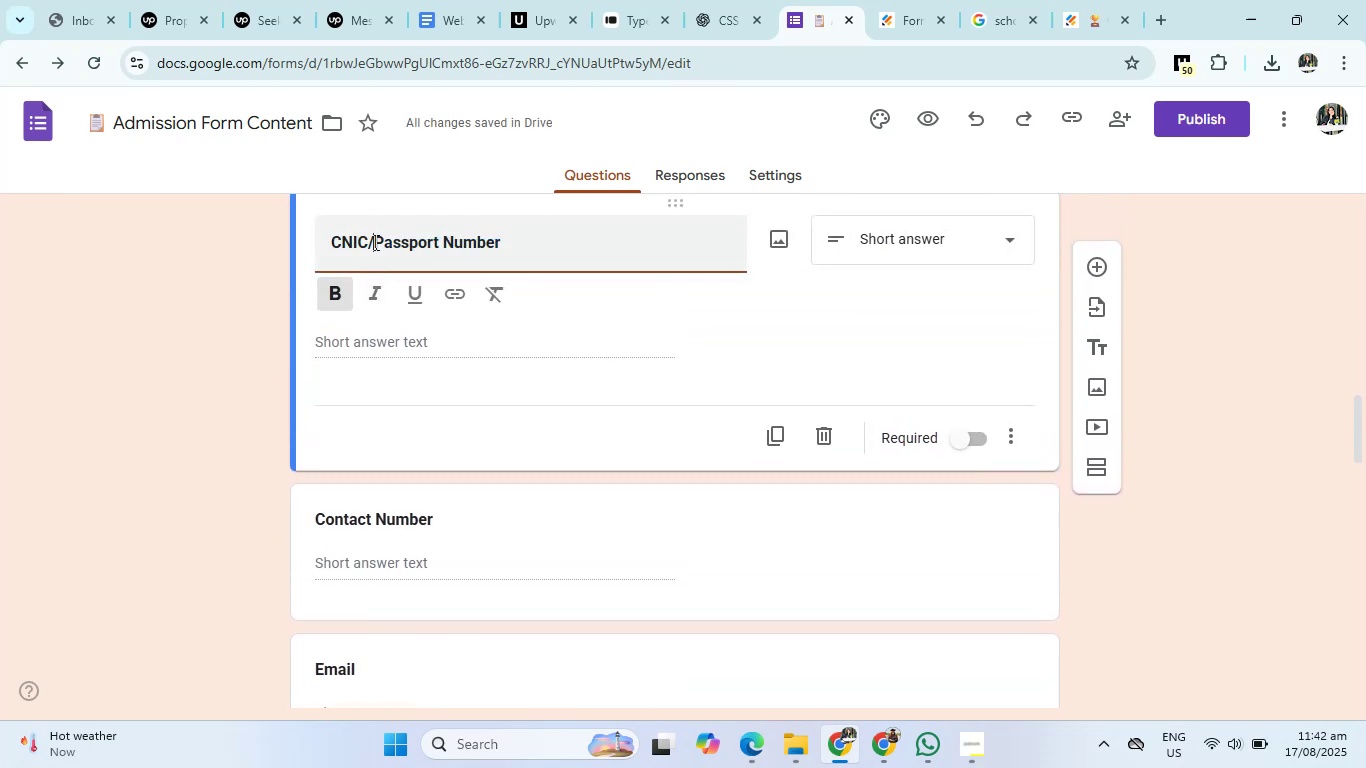 
key(Space)
 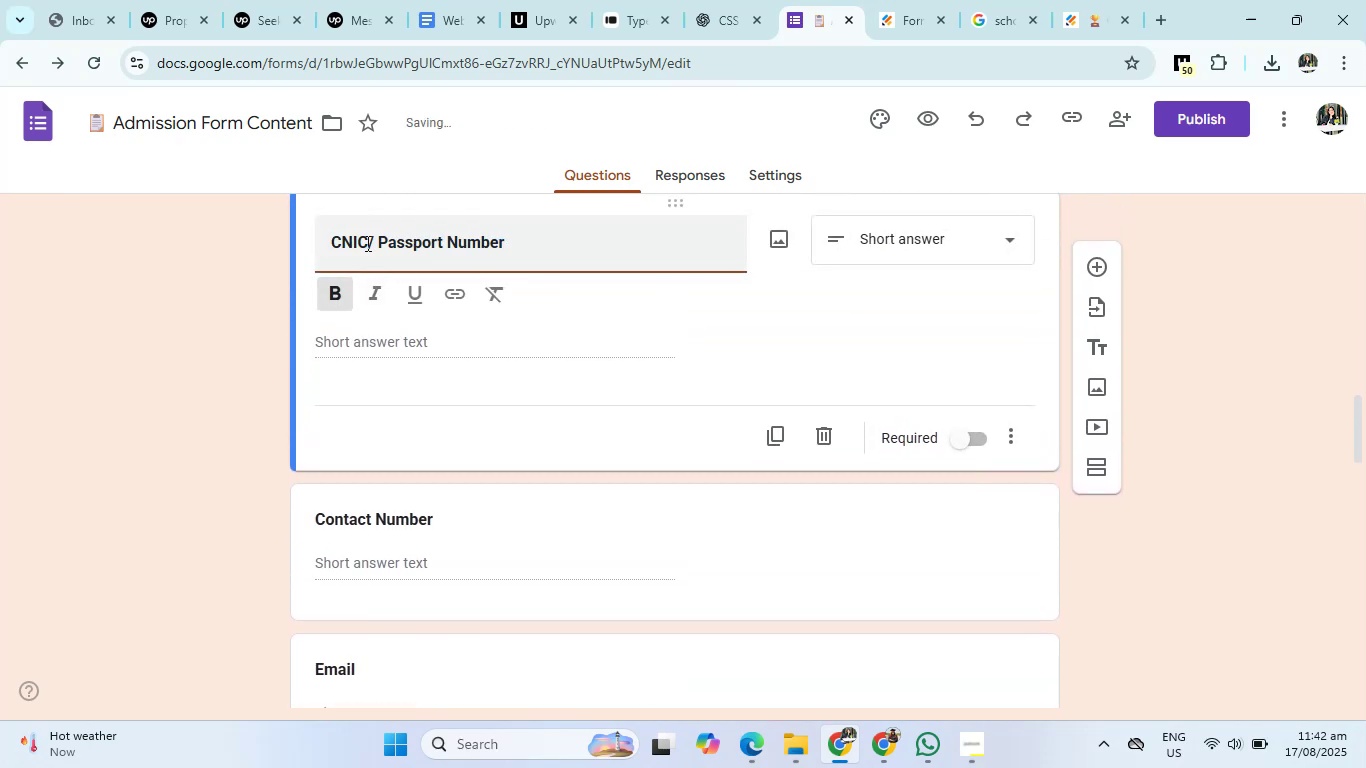 
left_click([366, 243])
 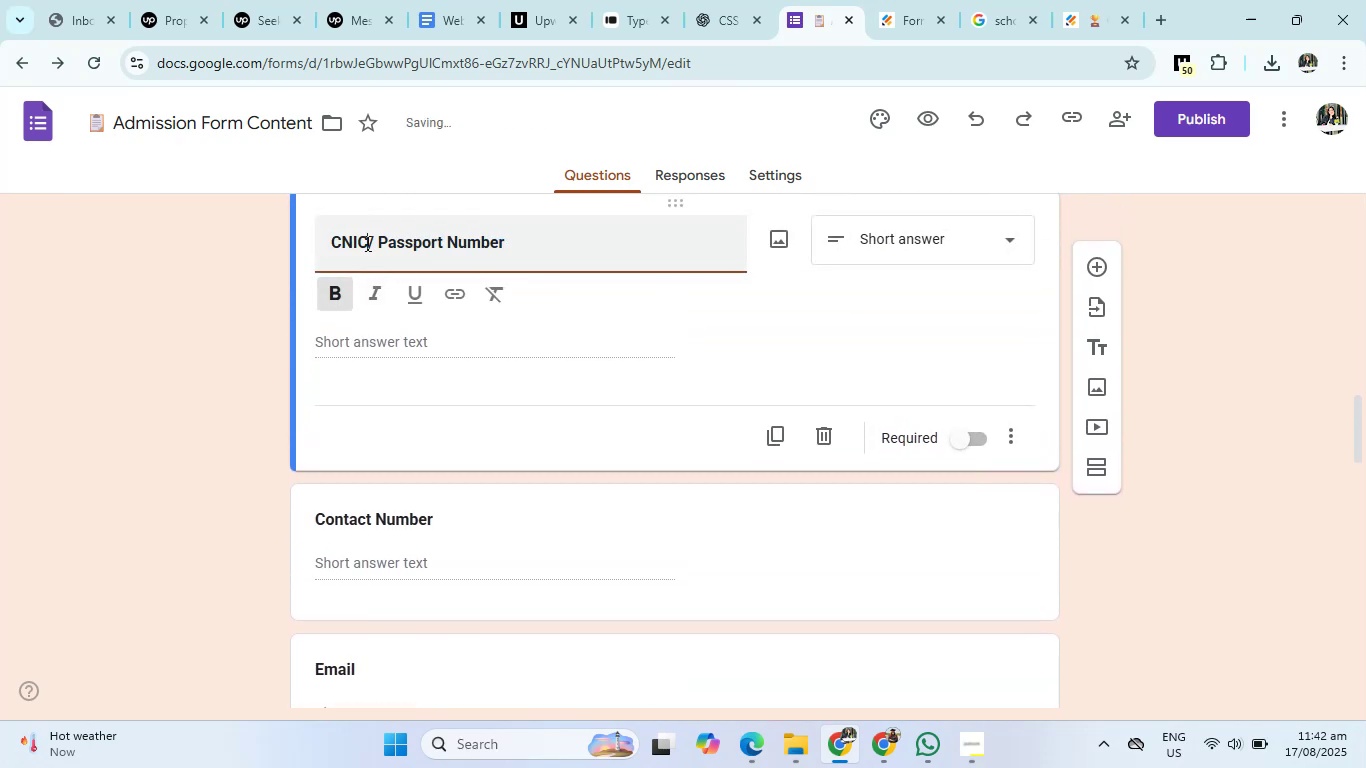 
key(Space)
 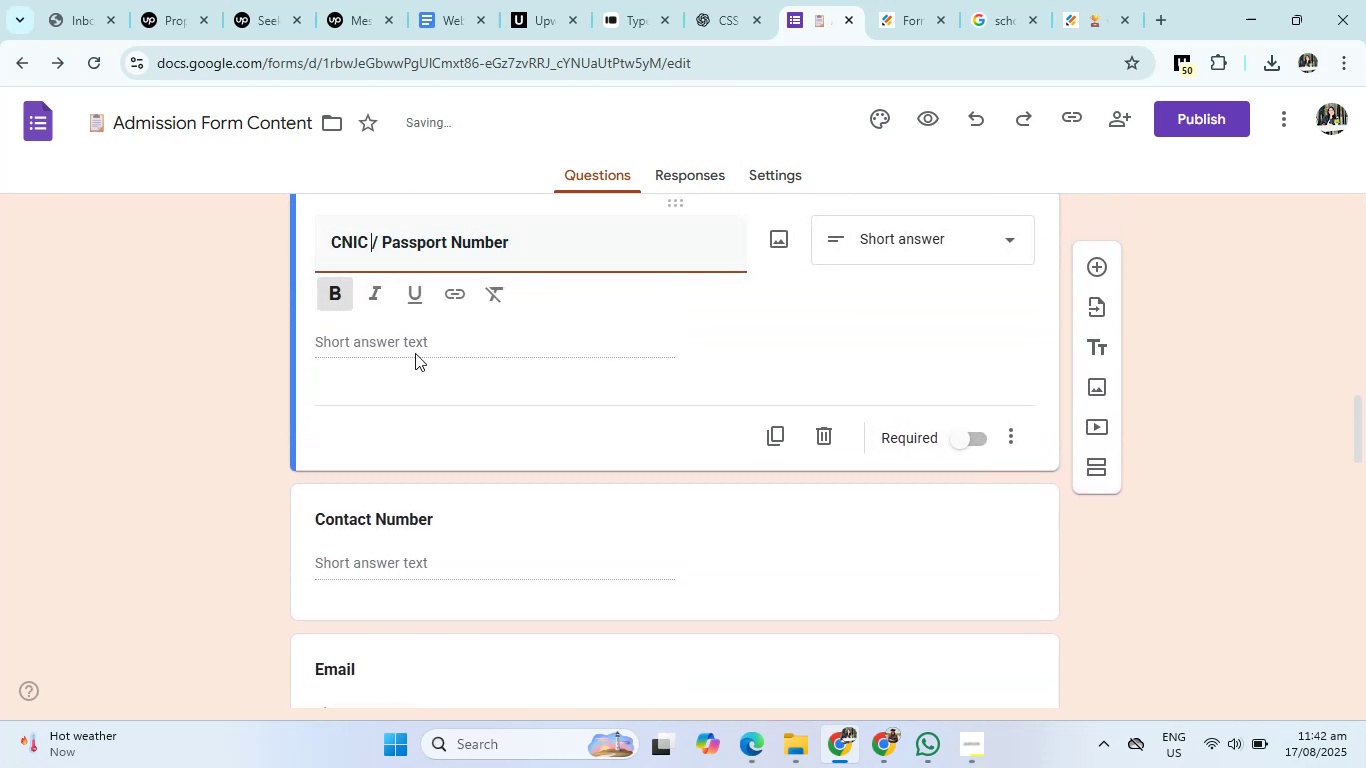 
scroll: coordinate [422, 439], scroll_direction: down, amount: 4.0
 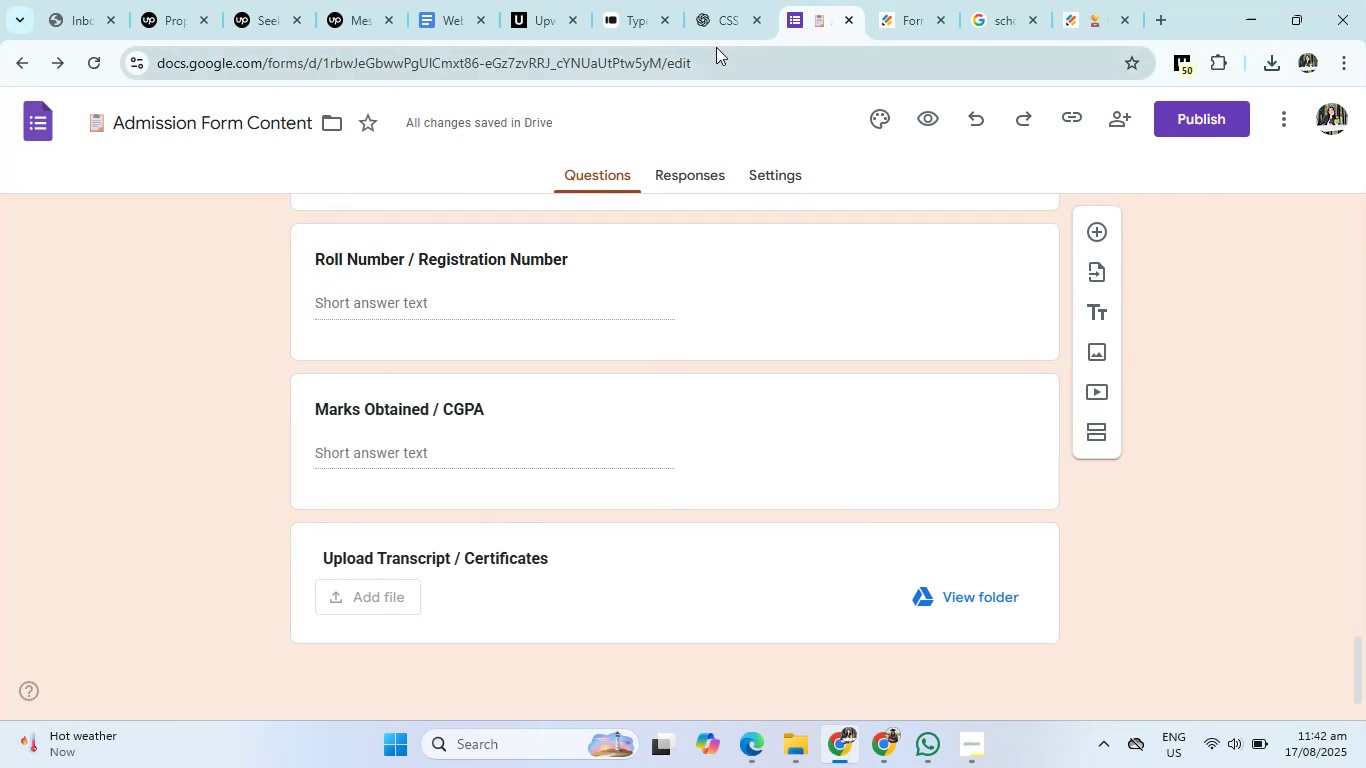 
left_click([720, 30])
 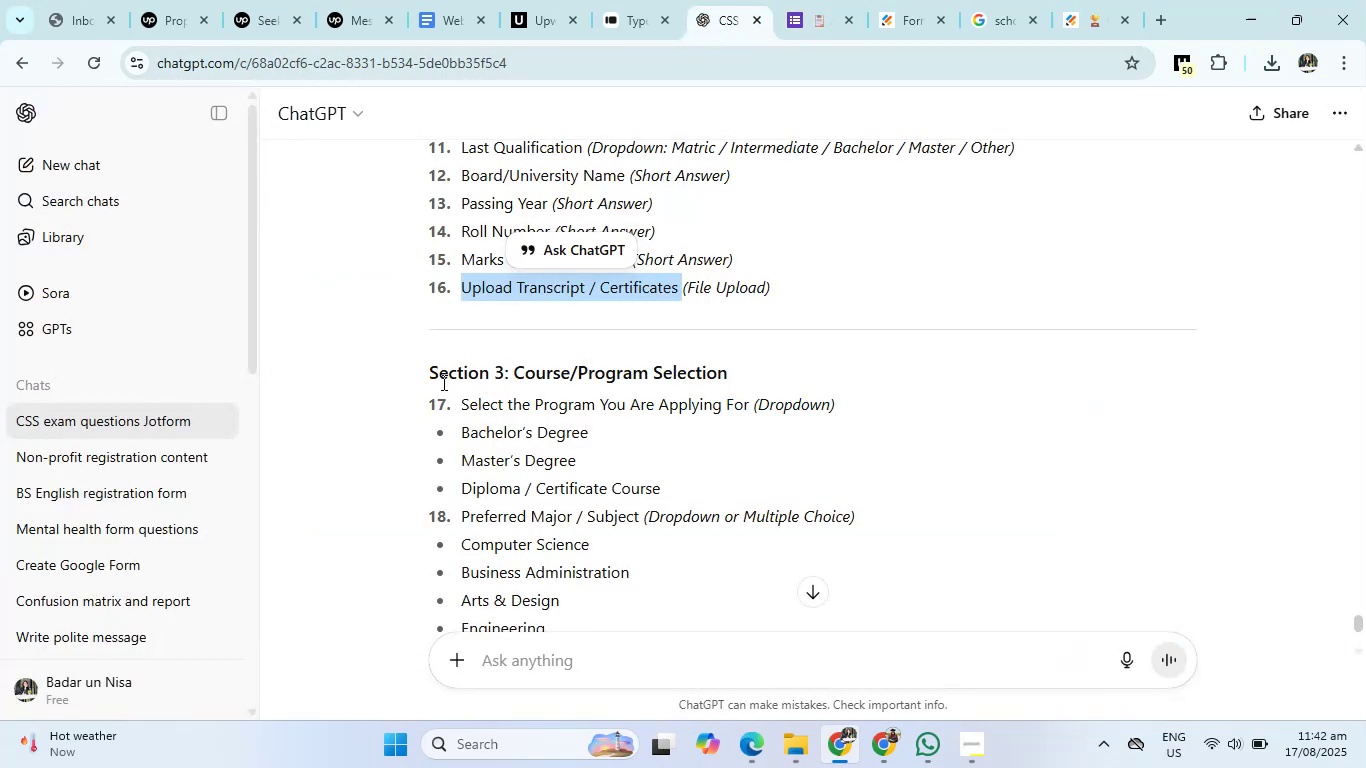 
left_click_drag(start_coordinate=[430, 374], to_coordinate=[803, 366])
 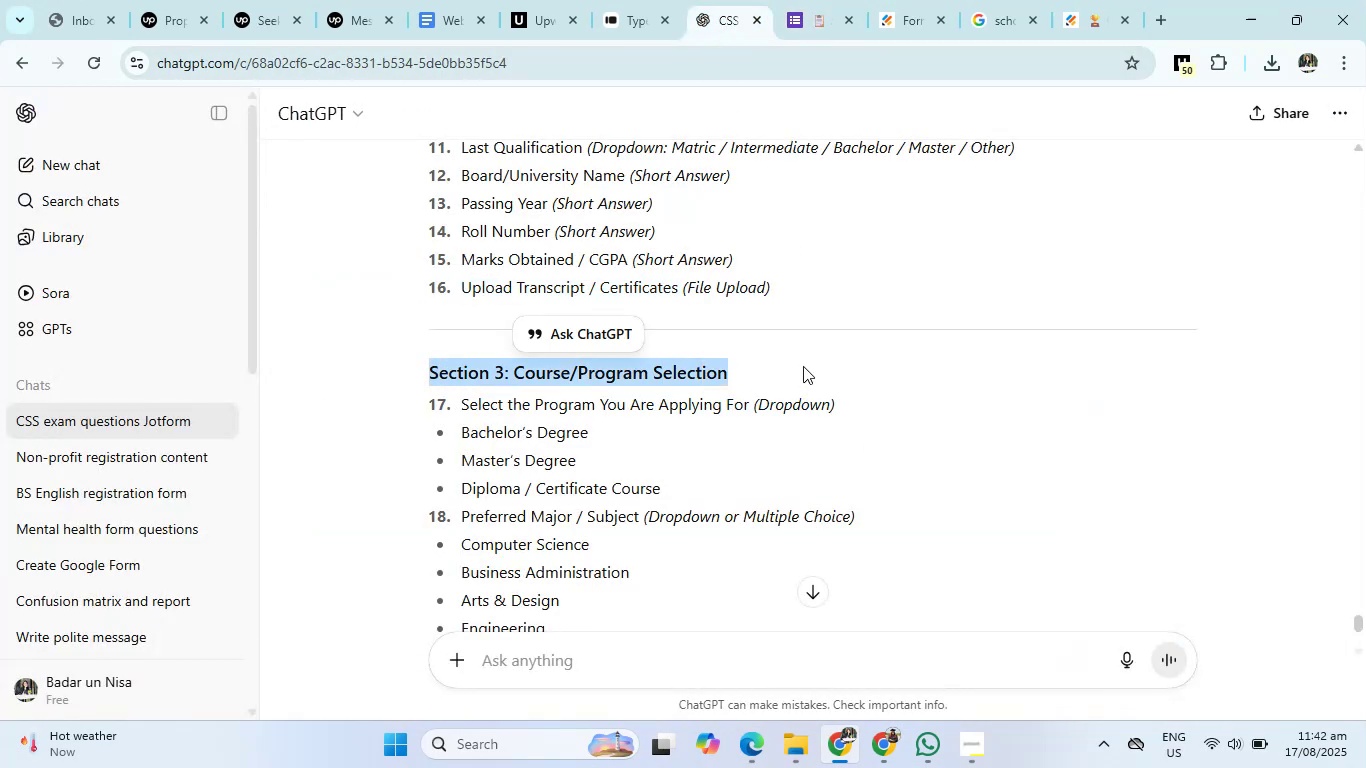 
key(Control+C)
 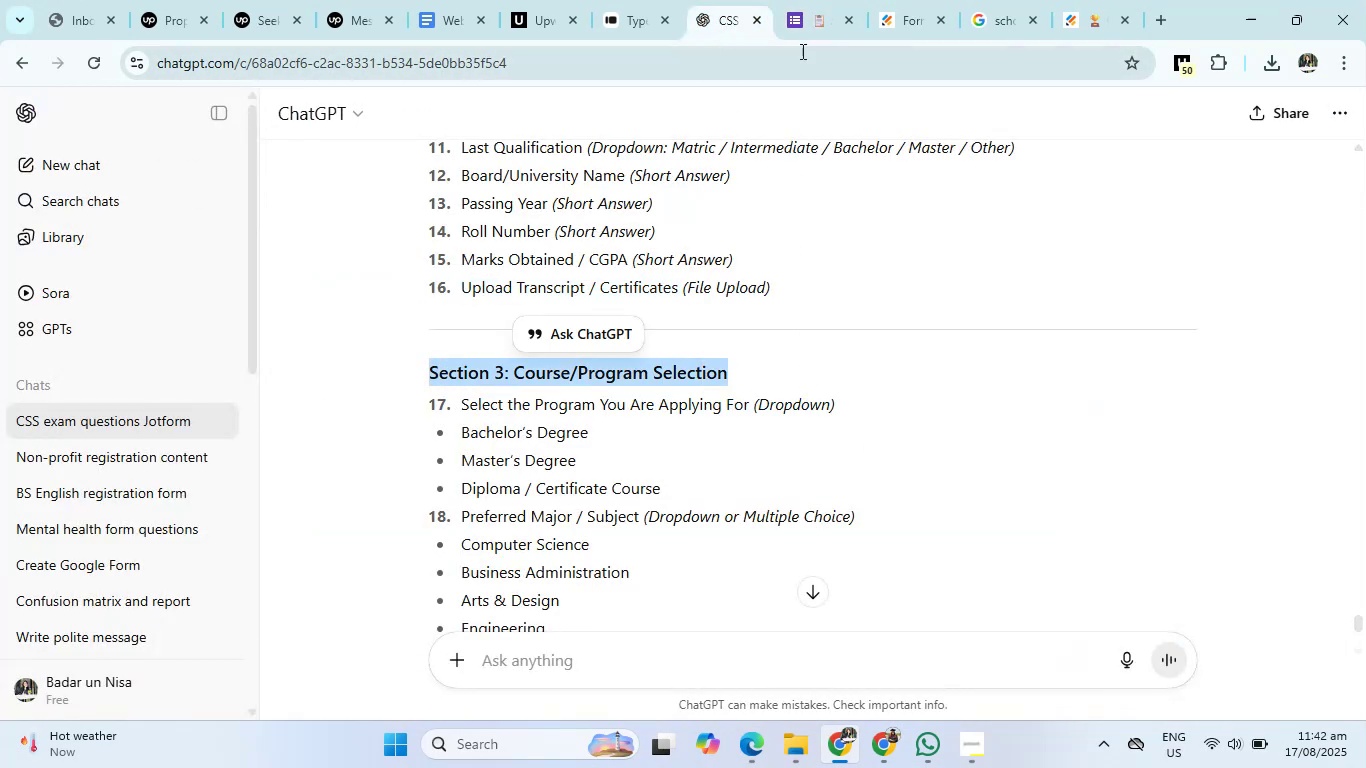 
left_click([807, 4])
 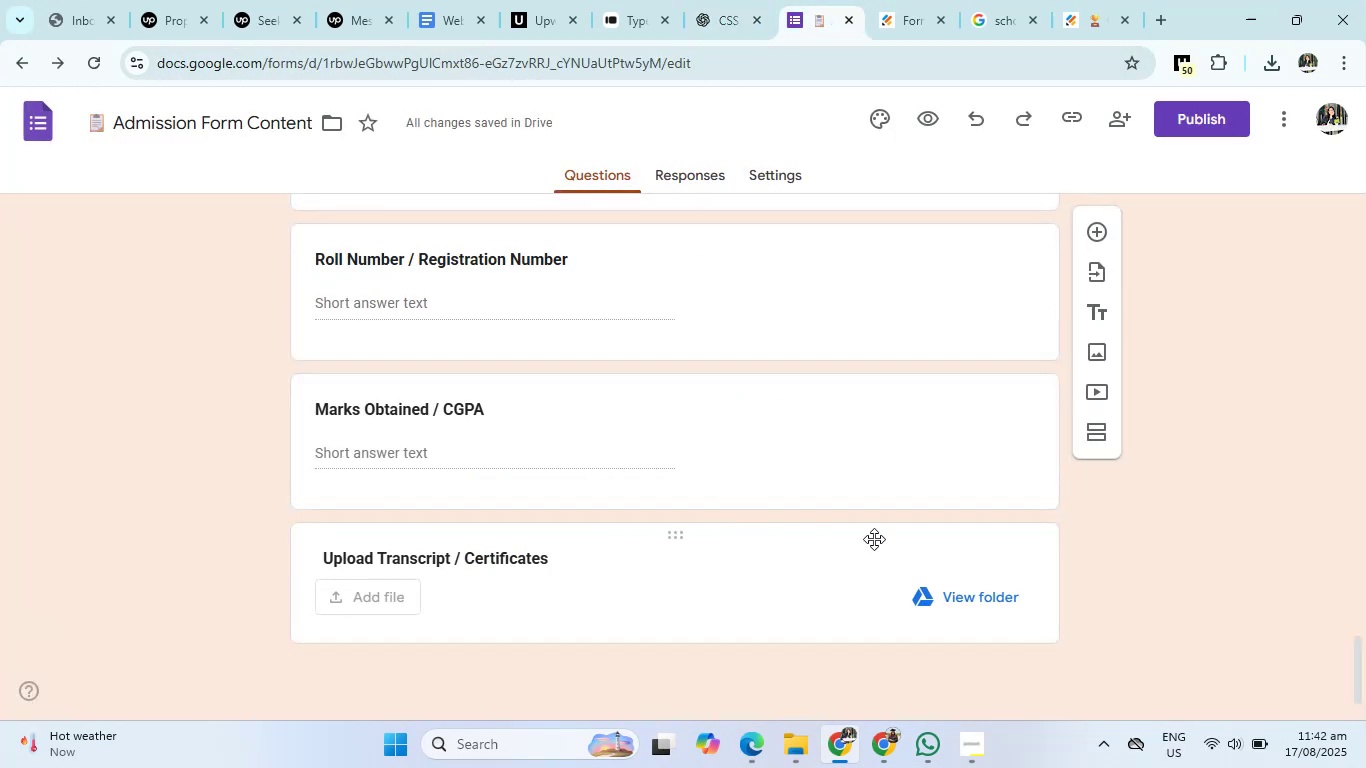 
left_click([905, 542])
 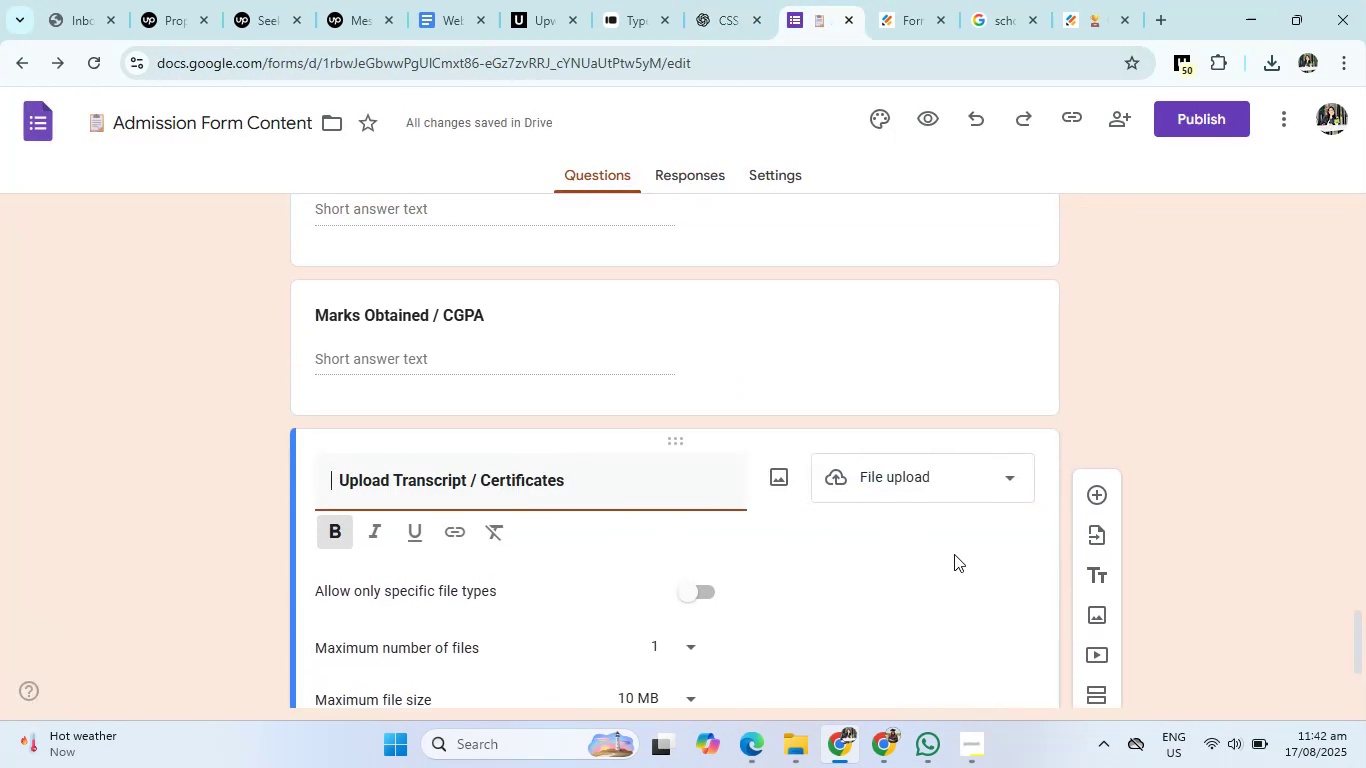 
scroll: coordinate [956, 555], scroll_direction: down, amount: 5.0
 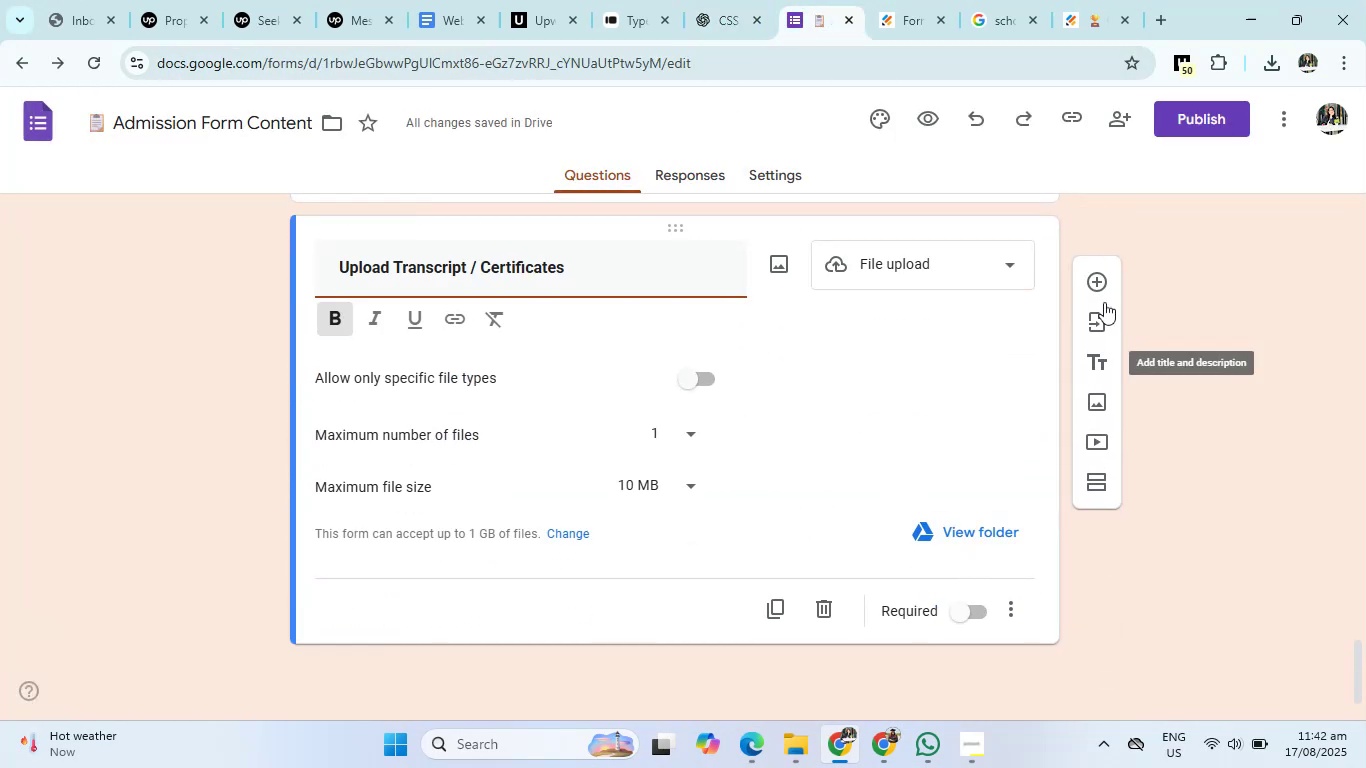 
left_click([1088, 281])
 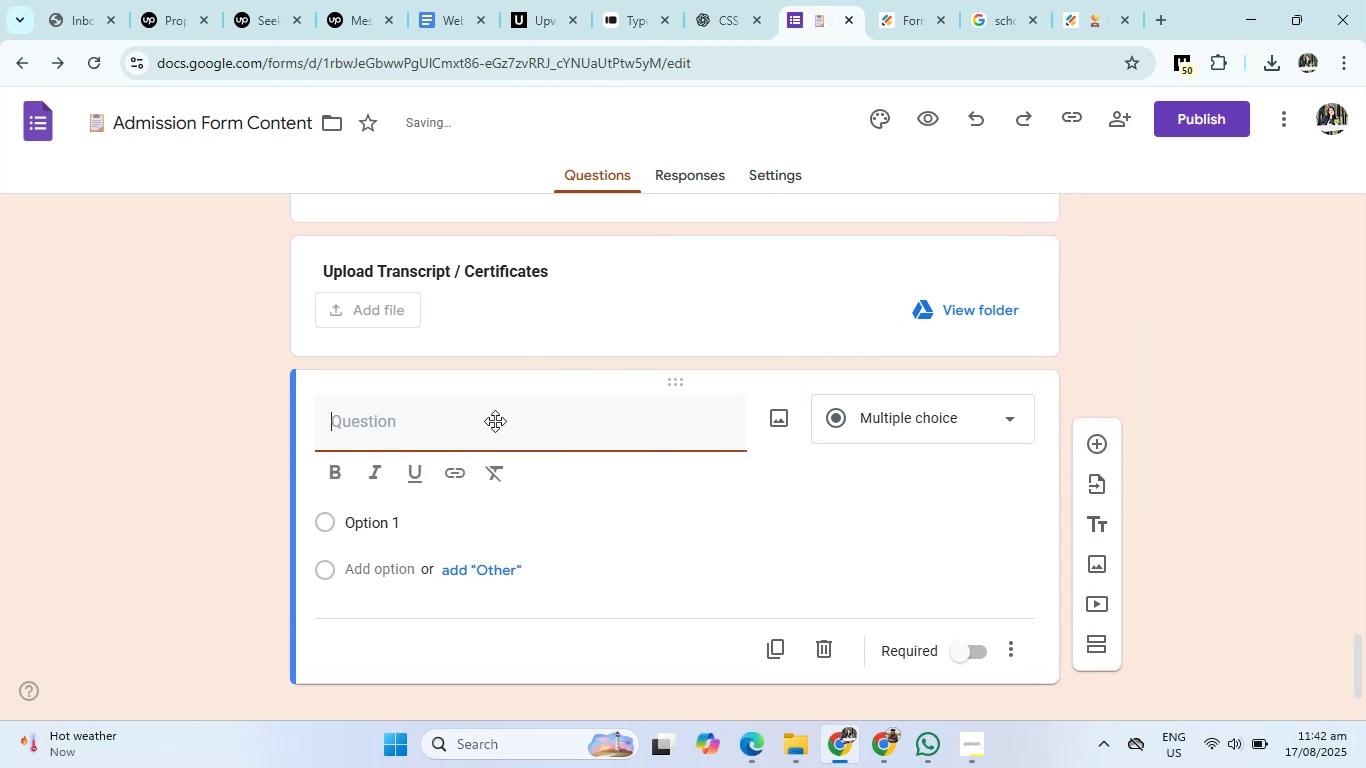 
left_click([492, 427])
 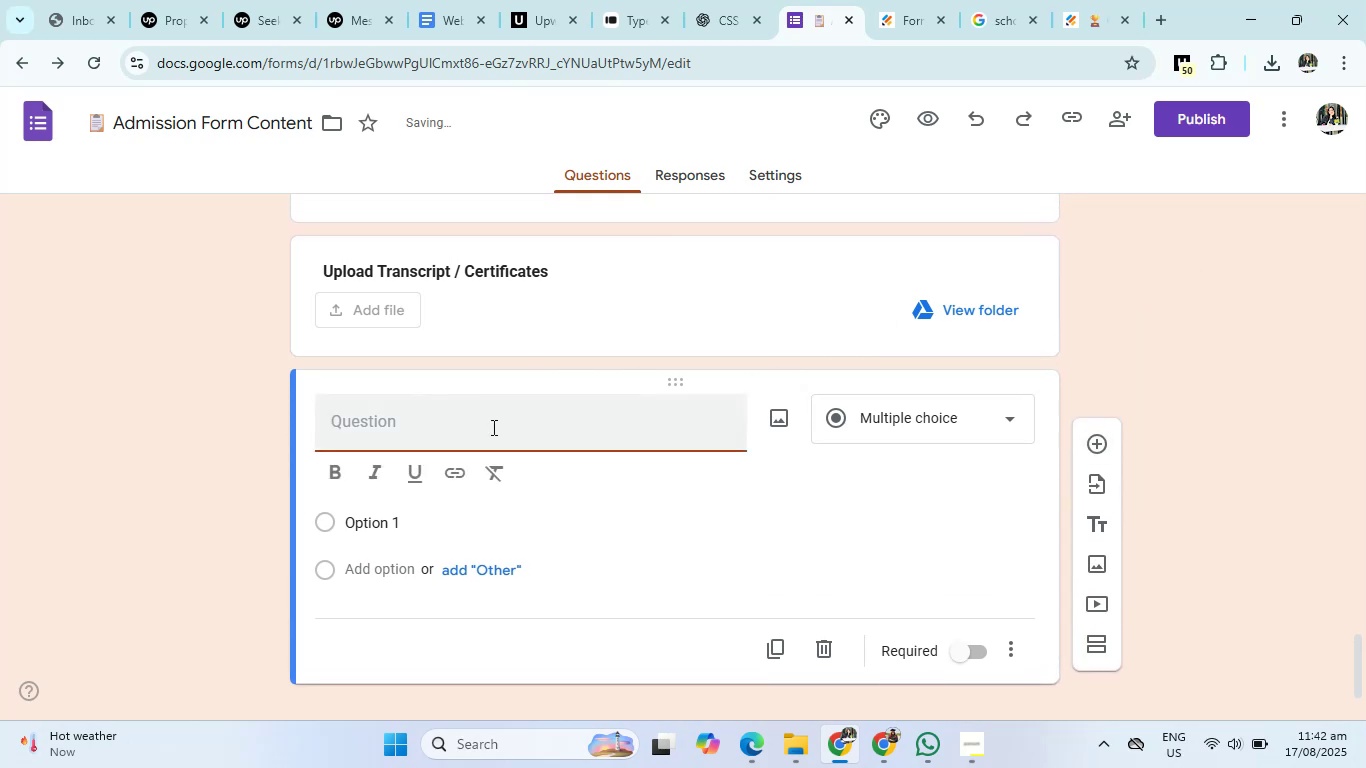 
key(Control+V)
 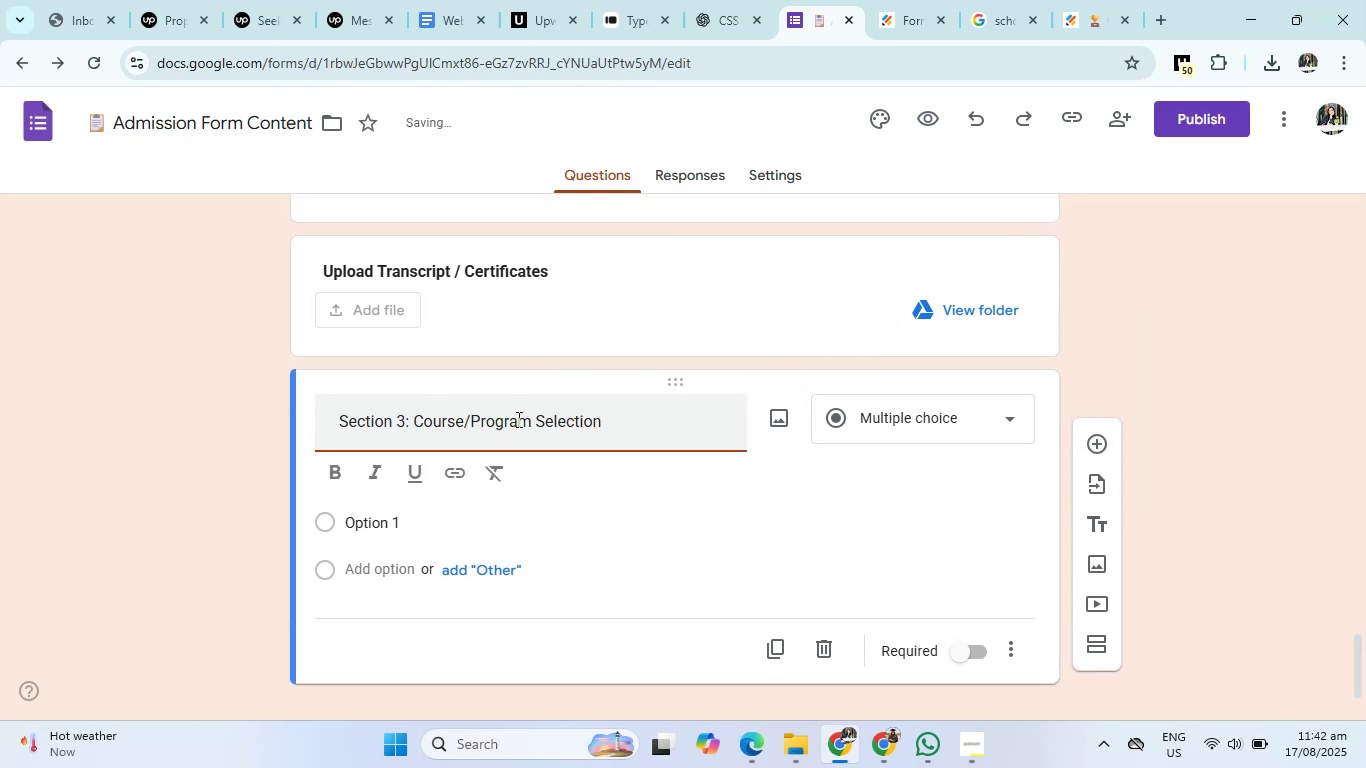 
key(Control+A)
 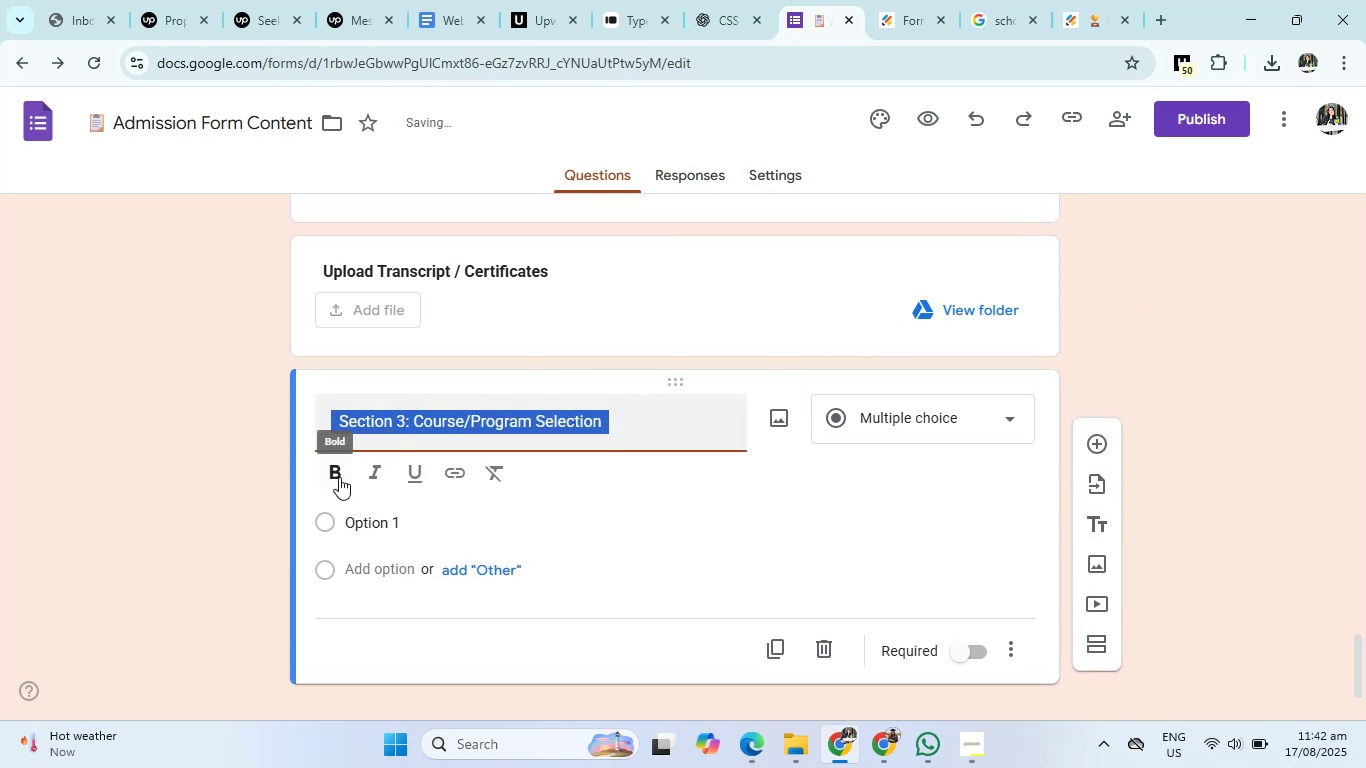 
left_click([339, 477])
 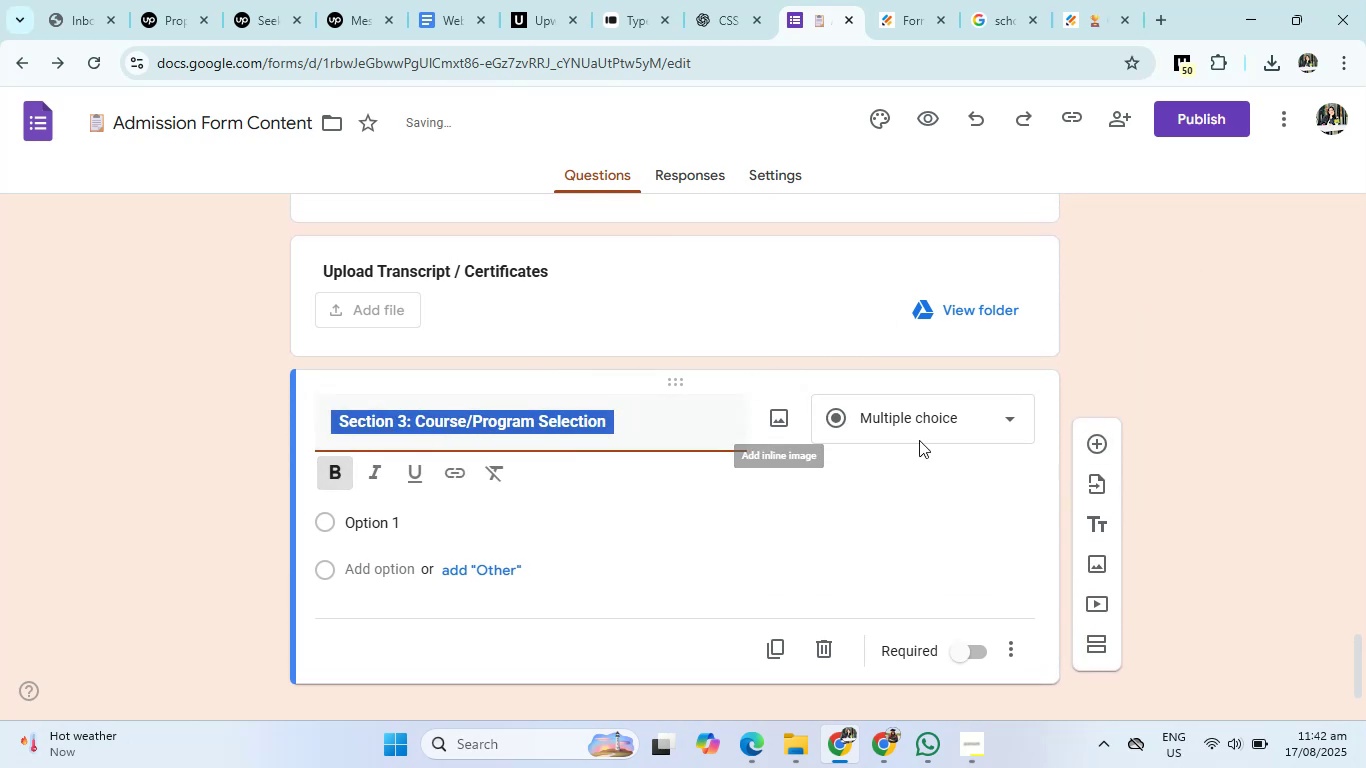 
left_click([930, 414])
 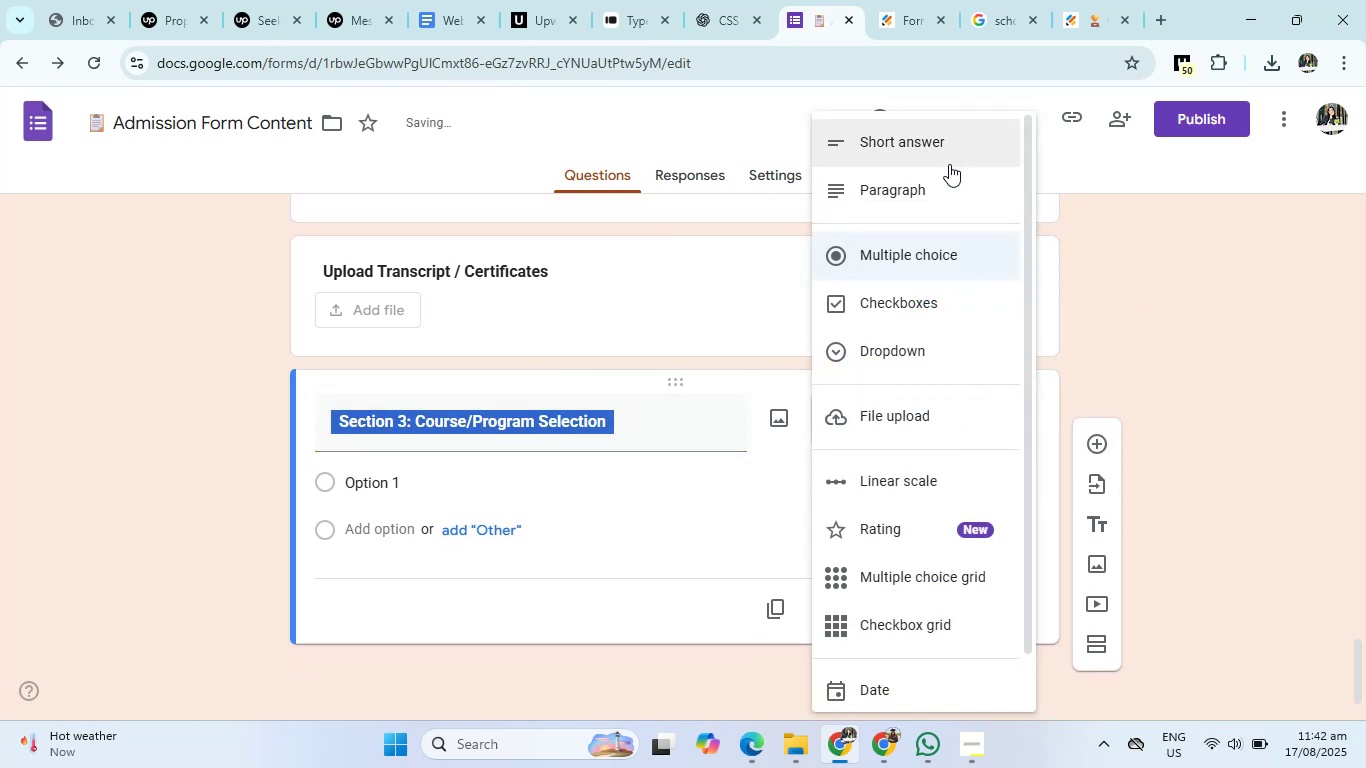 
left_click([950, 151])
 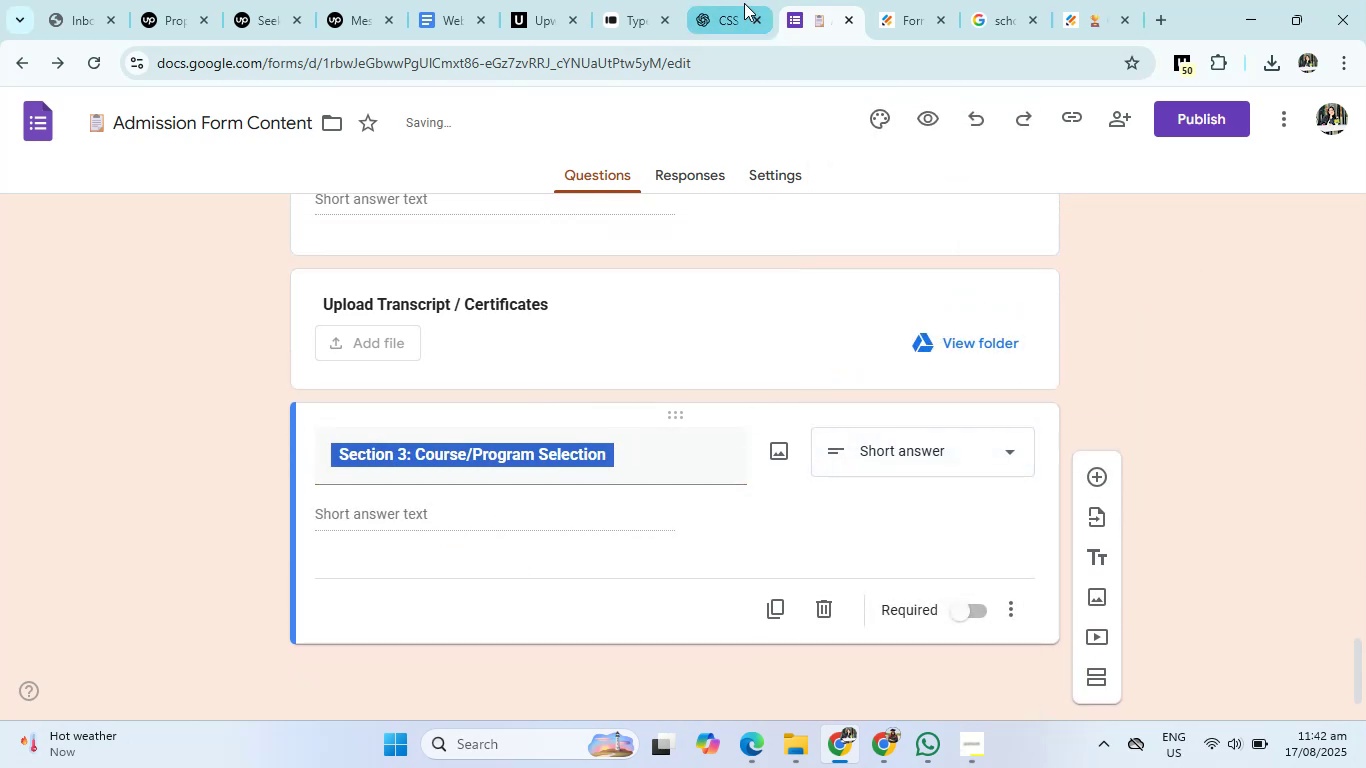 
left_click([741, 0])
 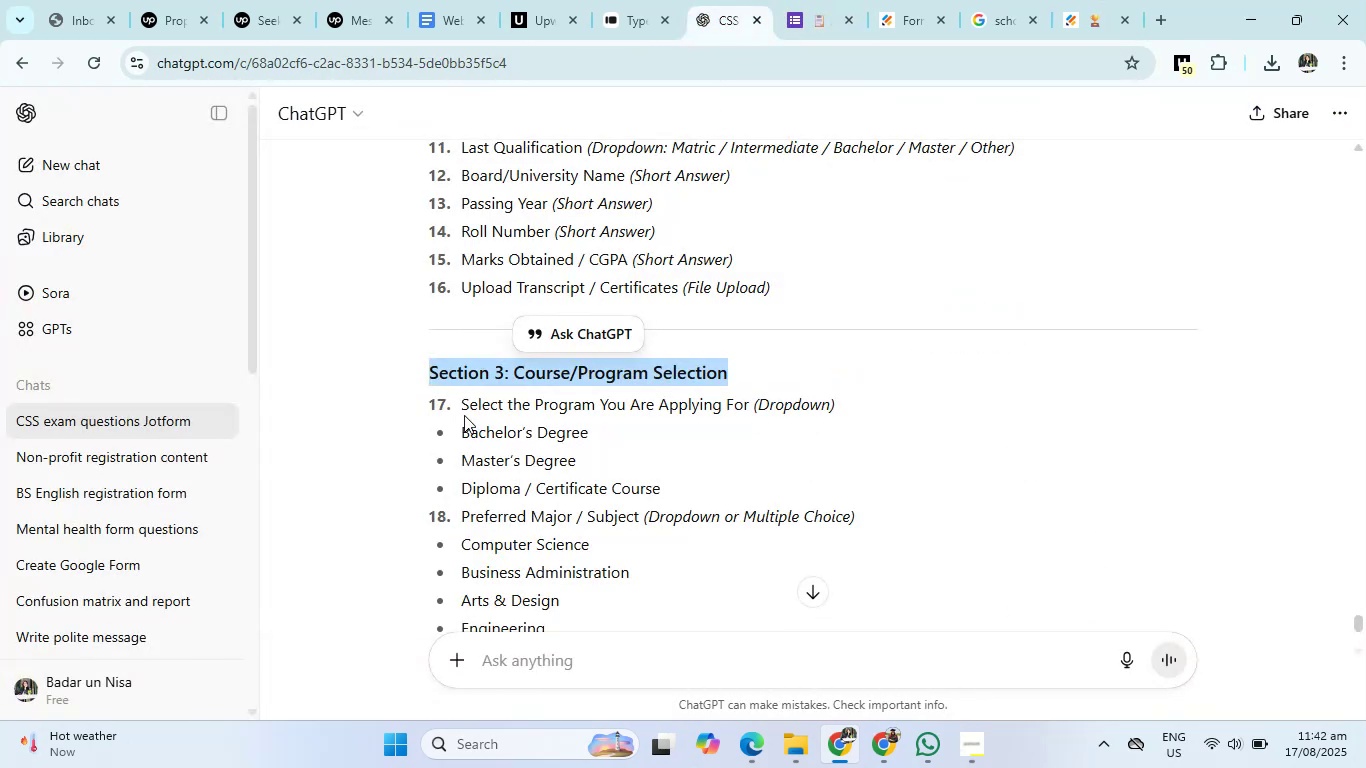 
left_click_drag(start_coordinate=[459, 405], to_coordinate=[862, 408])
 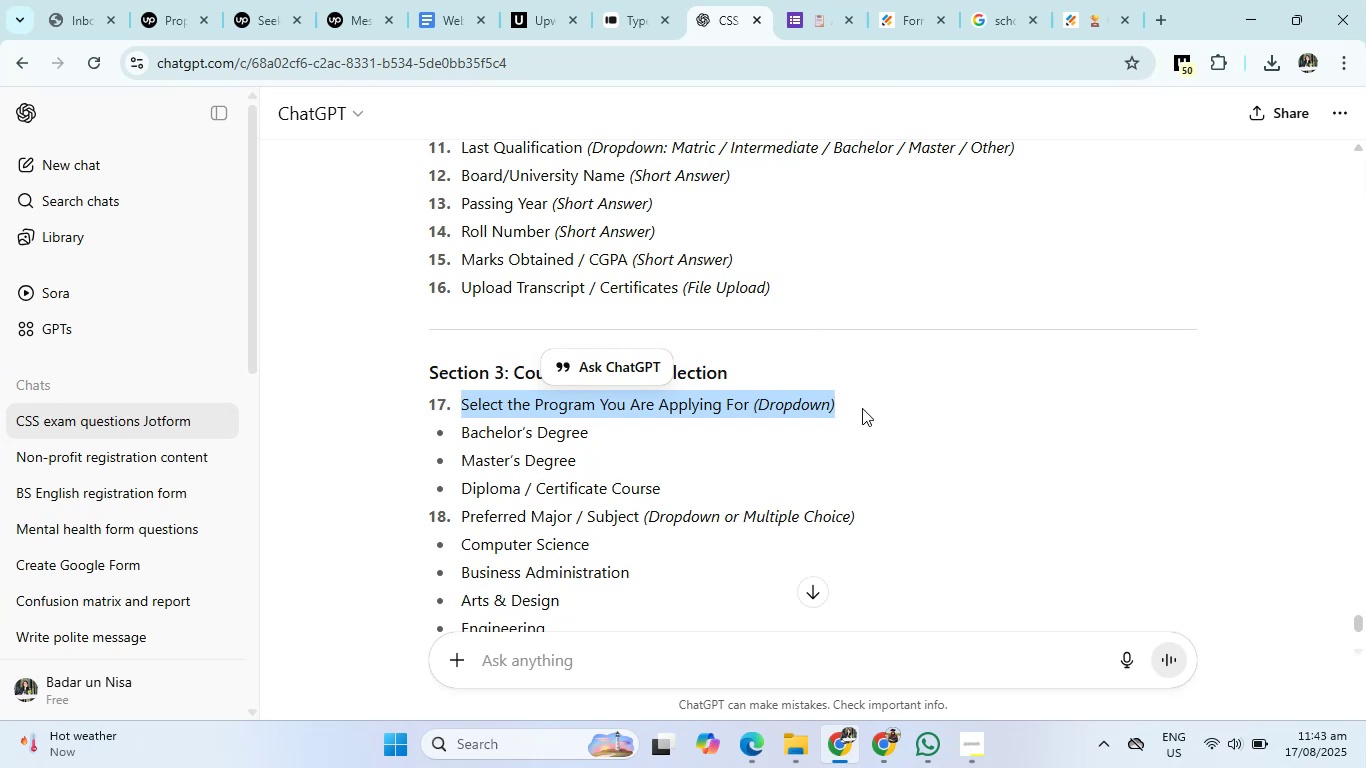 
left_click([821, 0])
 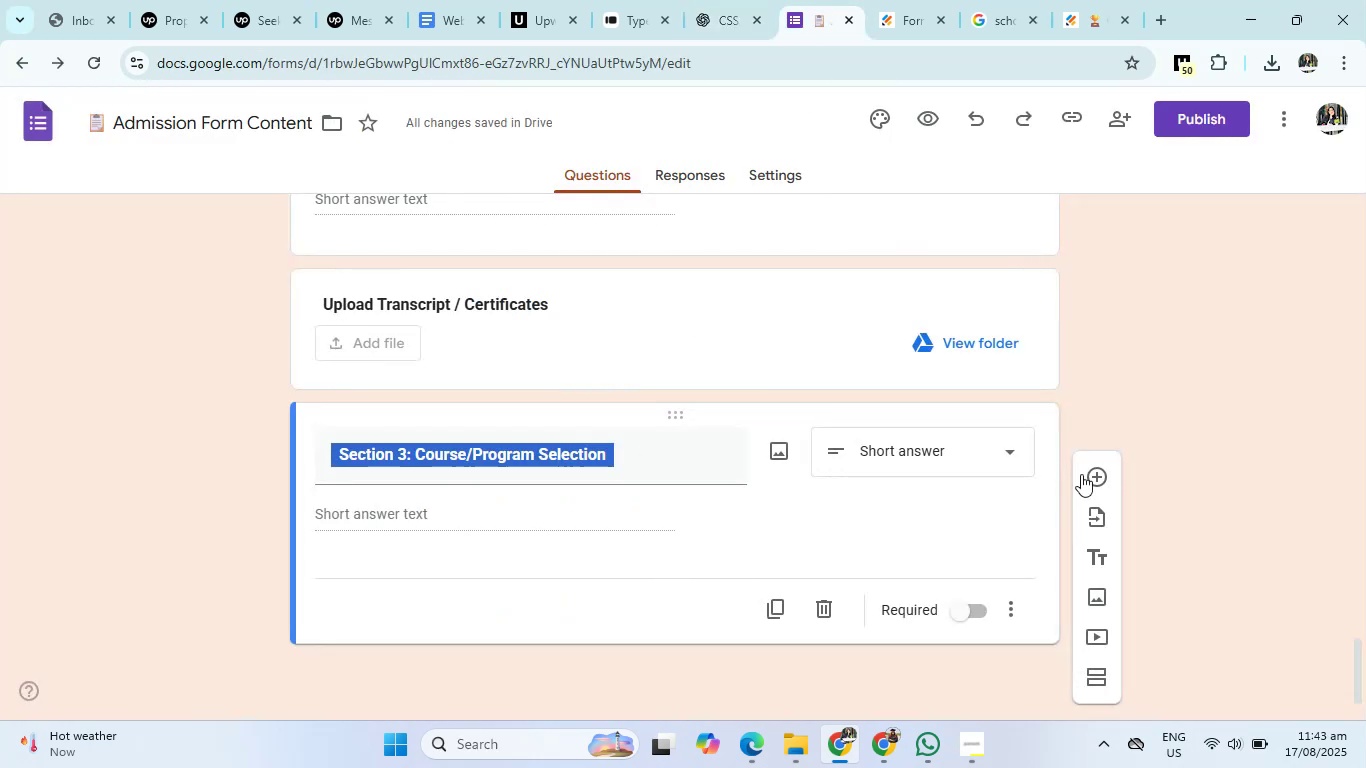 
left_click([1096, 474])
 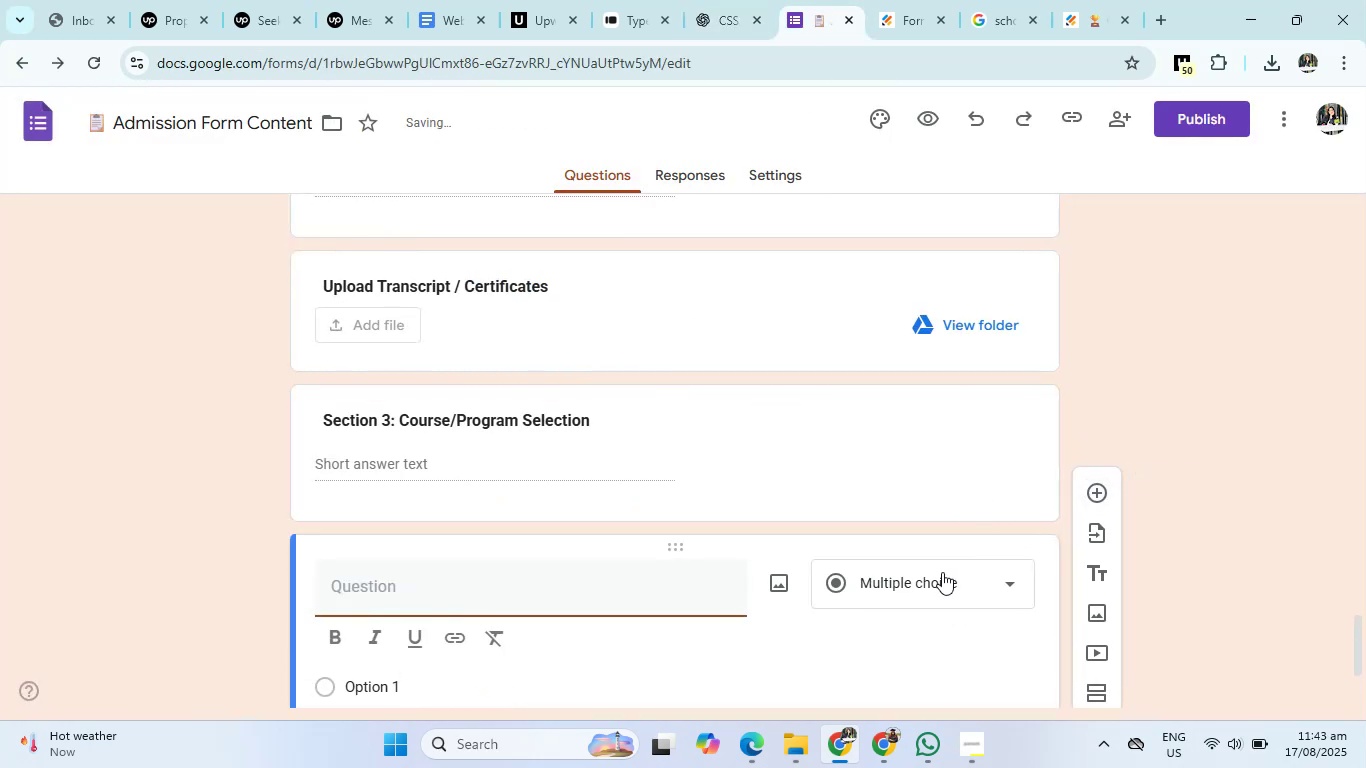 
left_click([942, 576])
 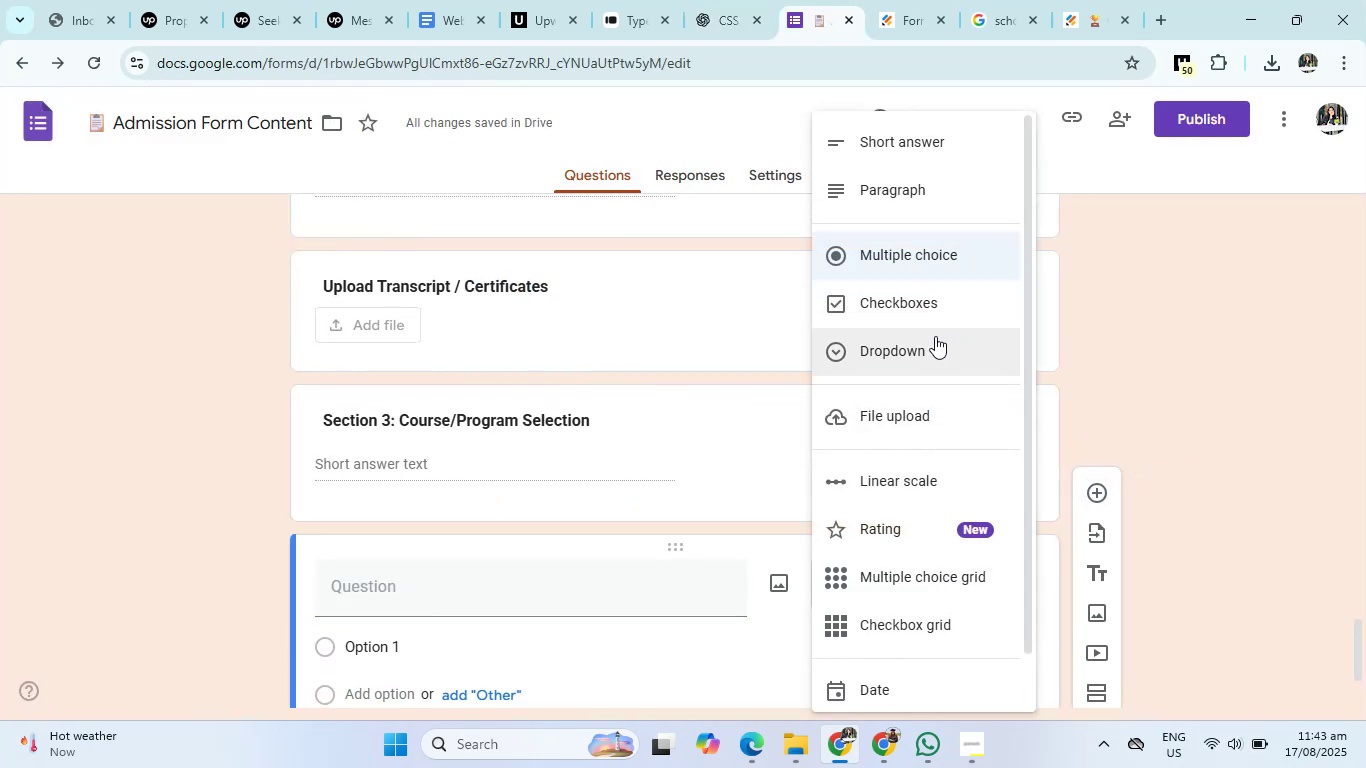 
left_click([928, 345])
 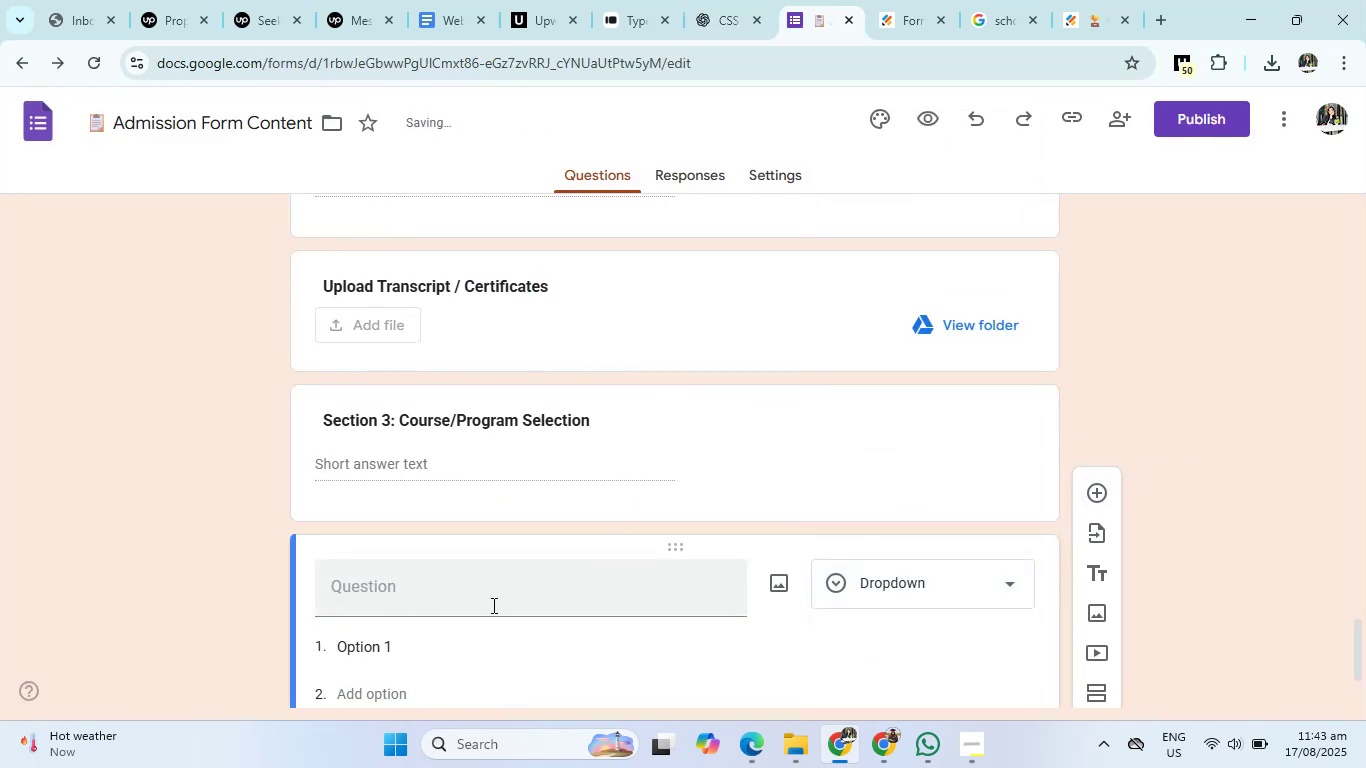 
left_click([492, 605])
 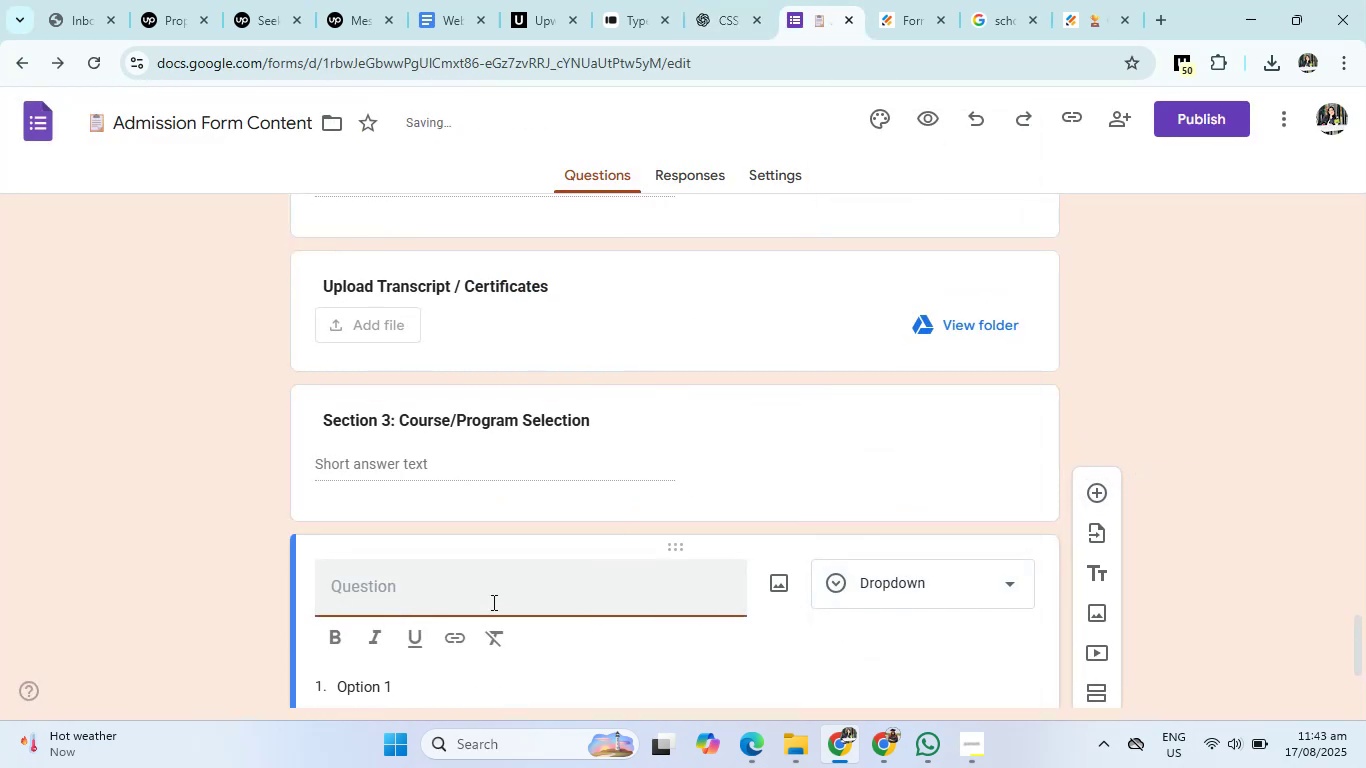 
type(Select the program you are appling for)
 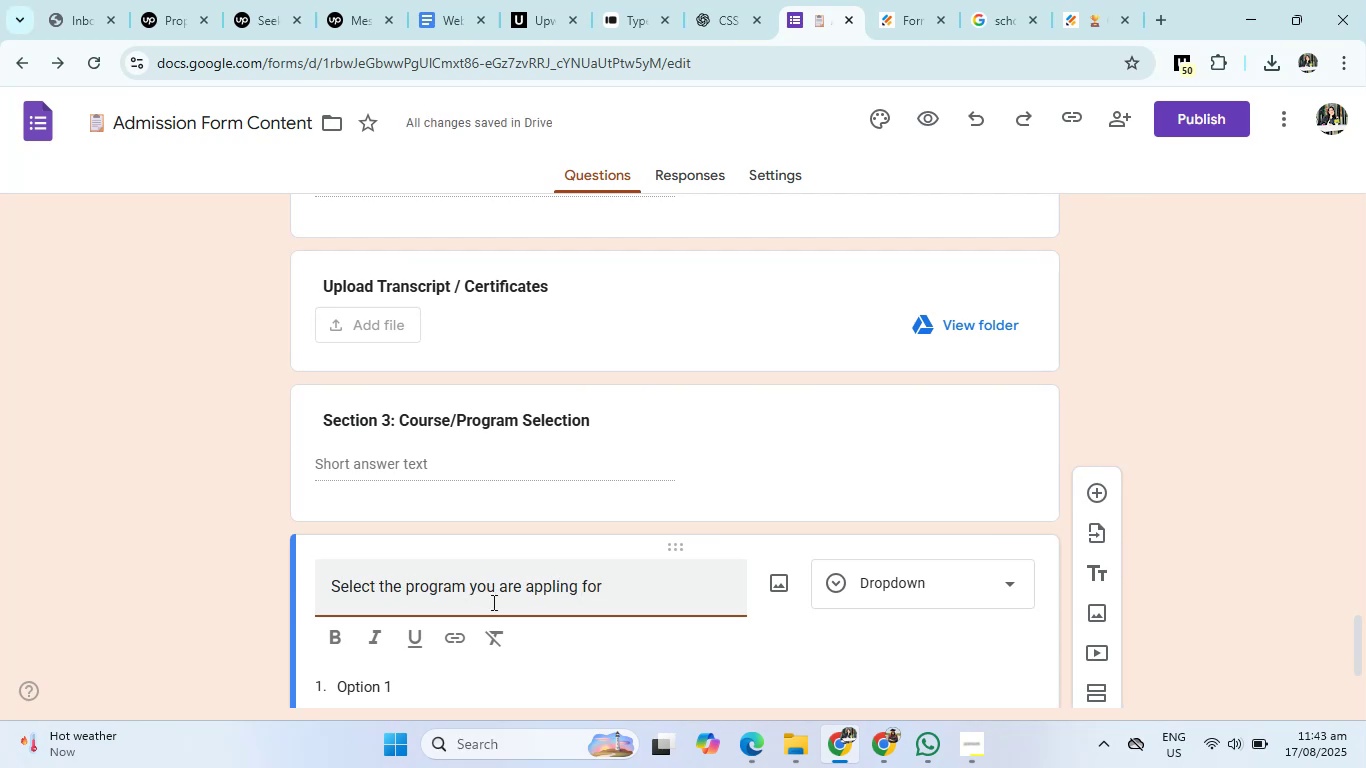 
key(Control+A)
 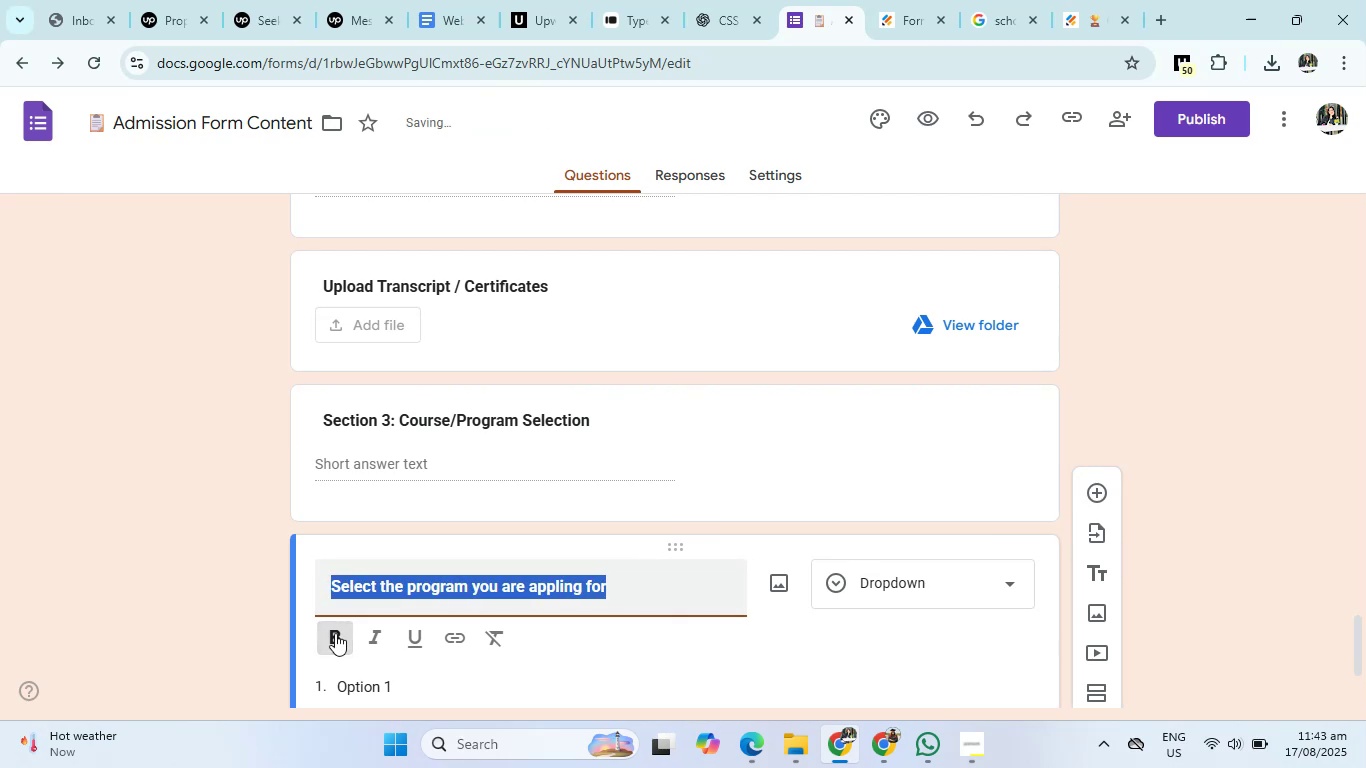 
scroll: coordinate [413, 615], scroll_direction: down, amount: 2.0
 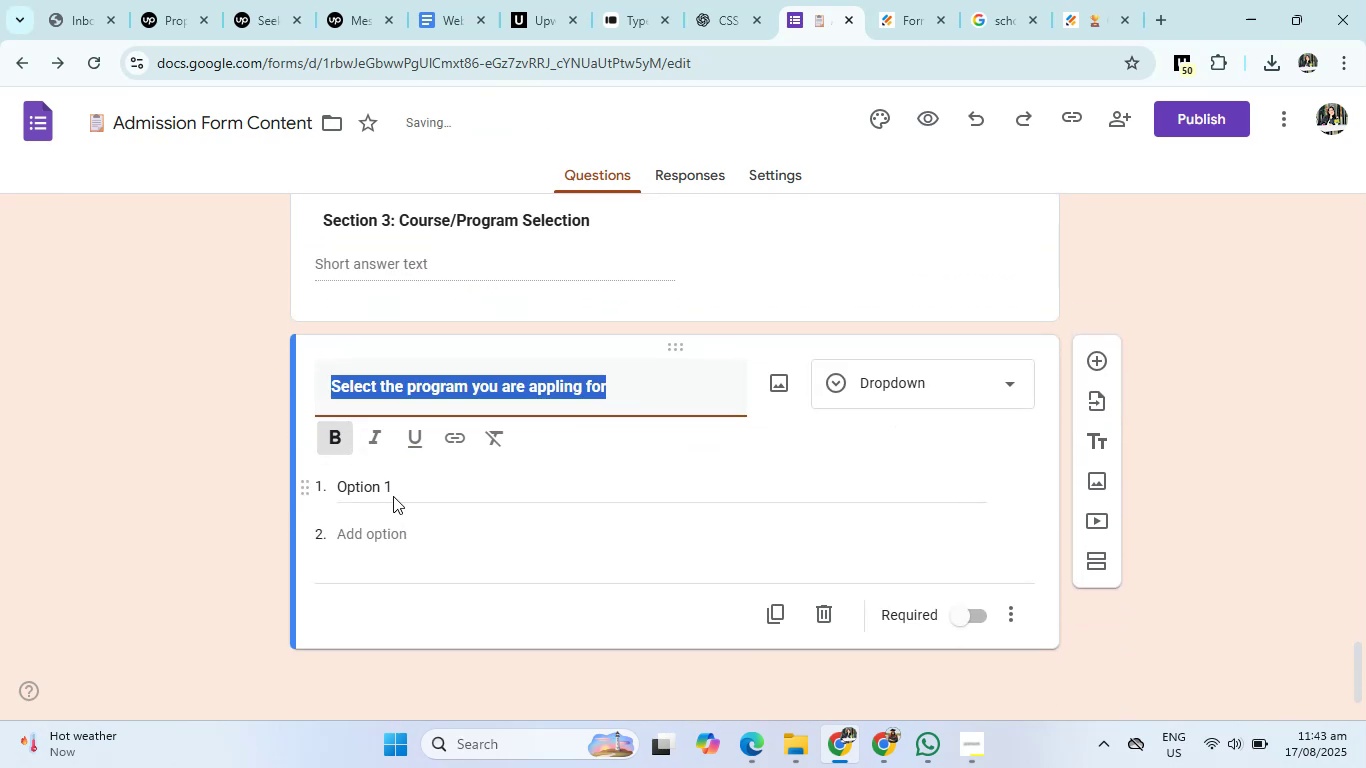 
left_click([385, 491])
 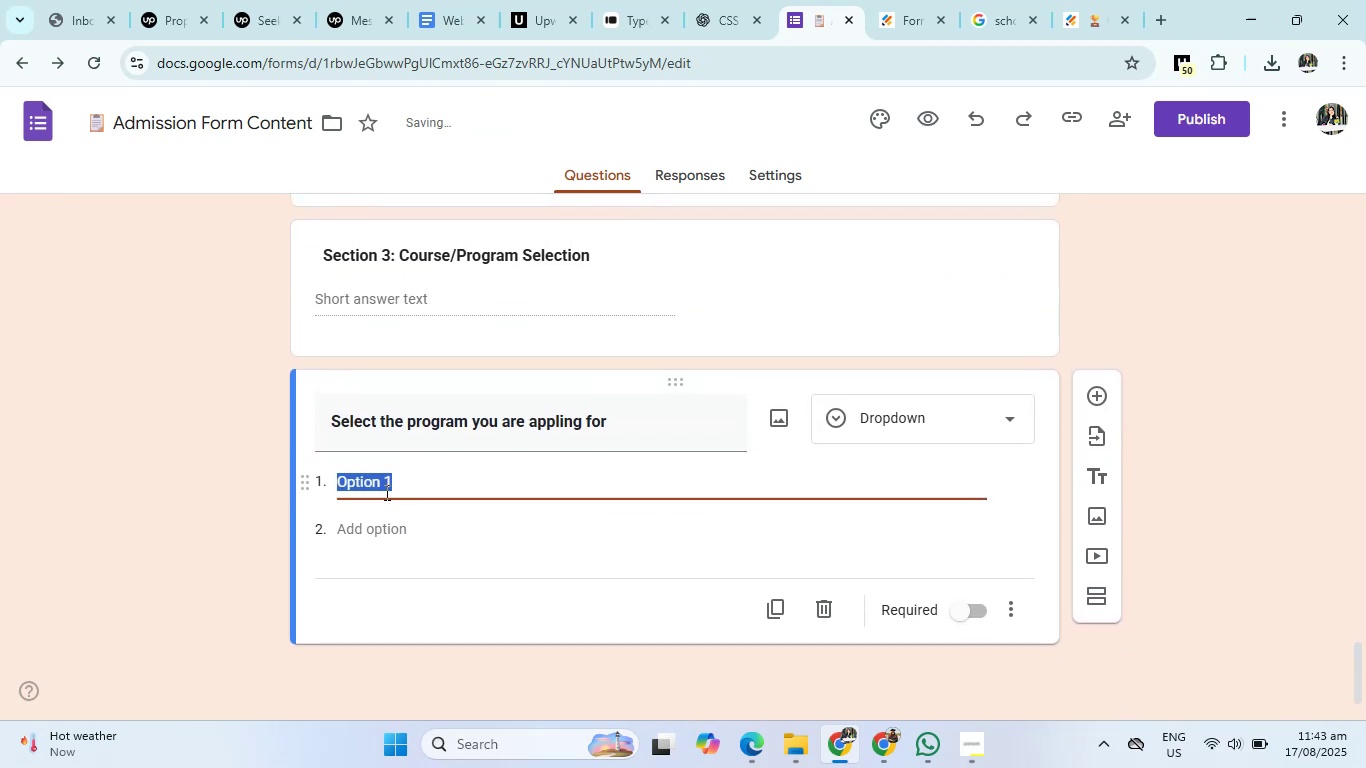 
key(Backspace)
 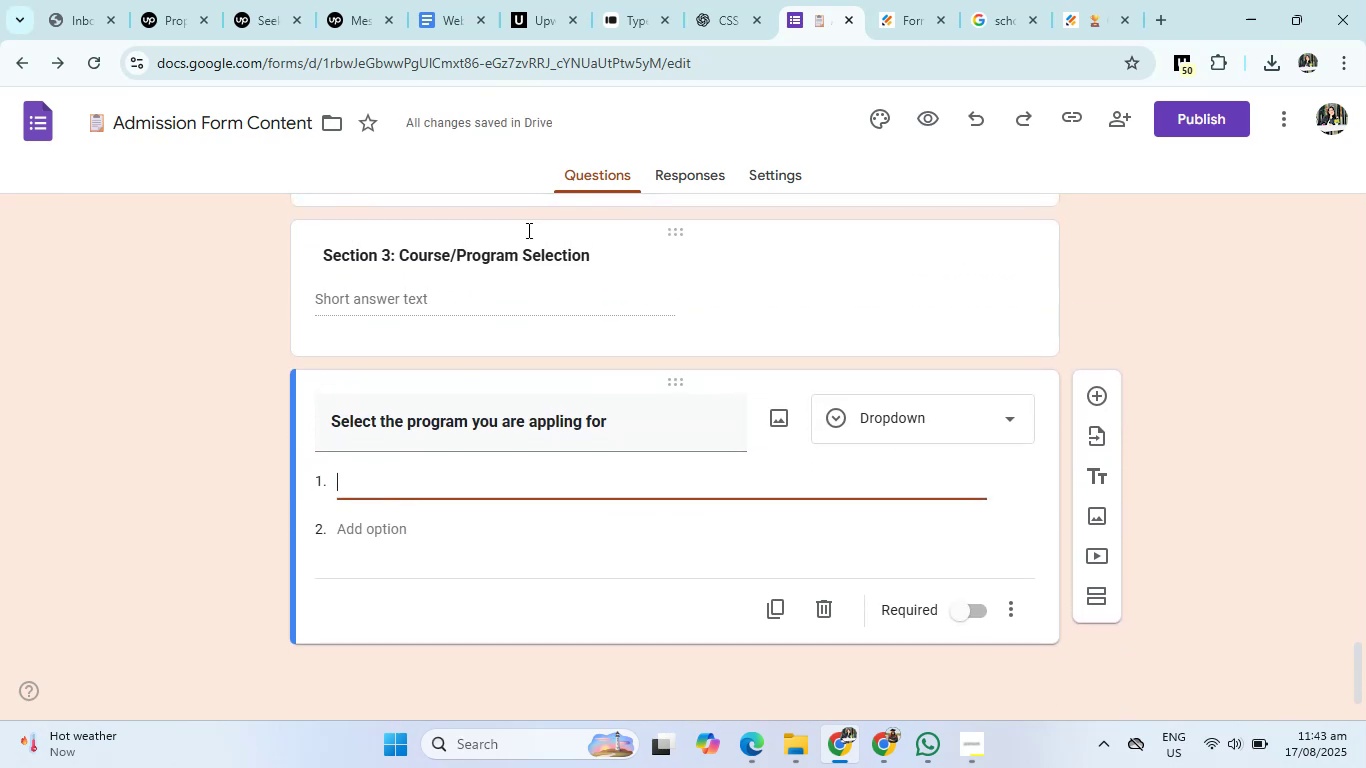 
left_click([720, 0])
 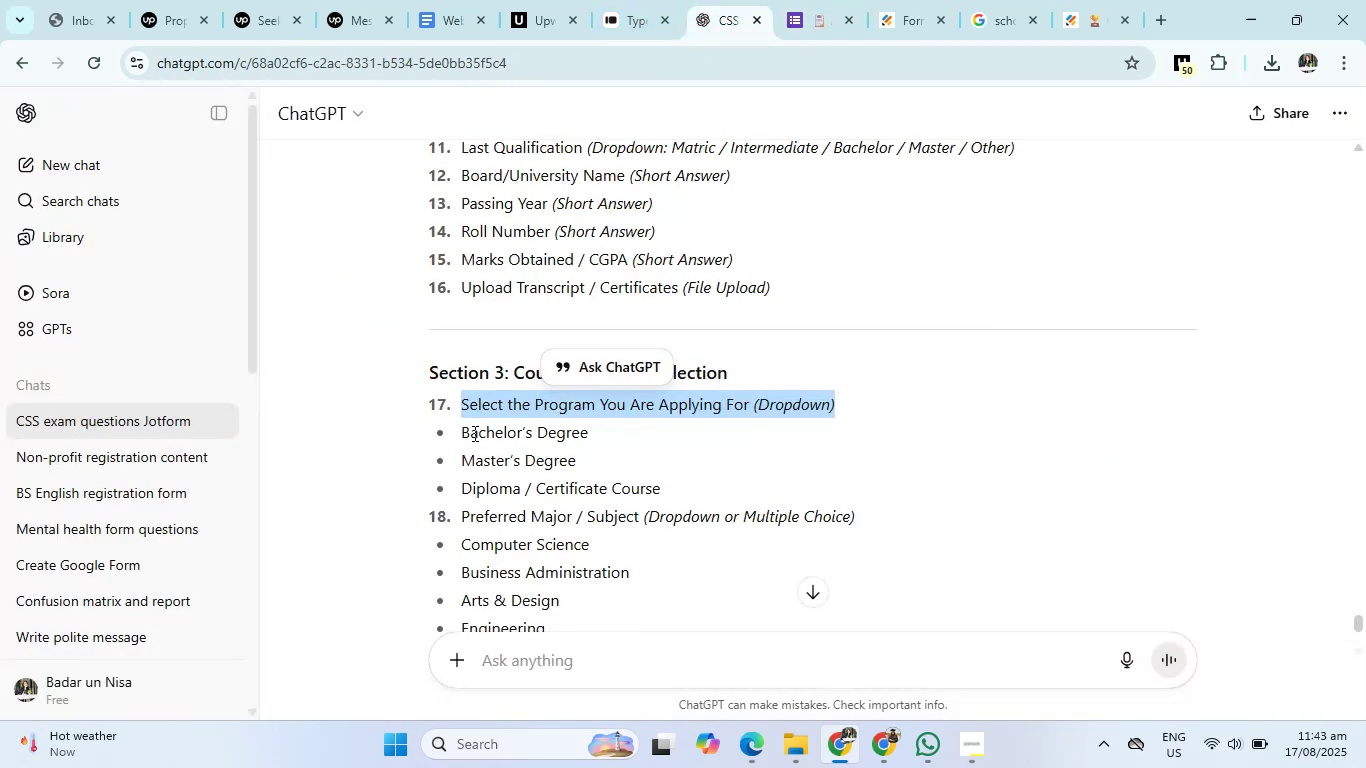 
left_click_drag(start_coordinate=[465, 434], to_coordinate=[663, 483])
 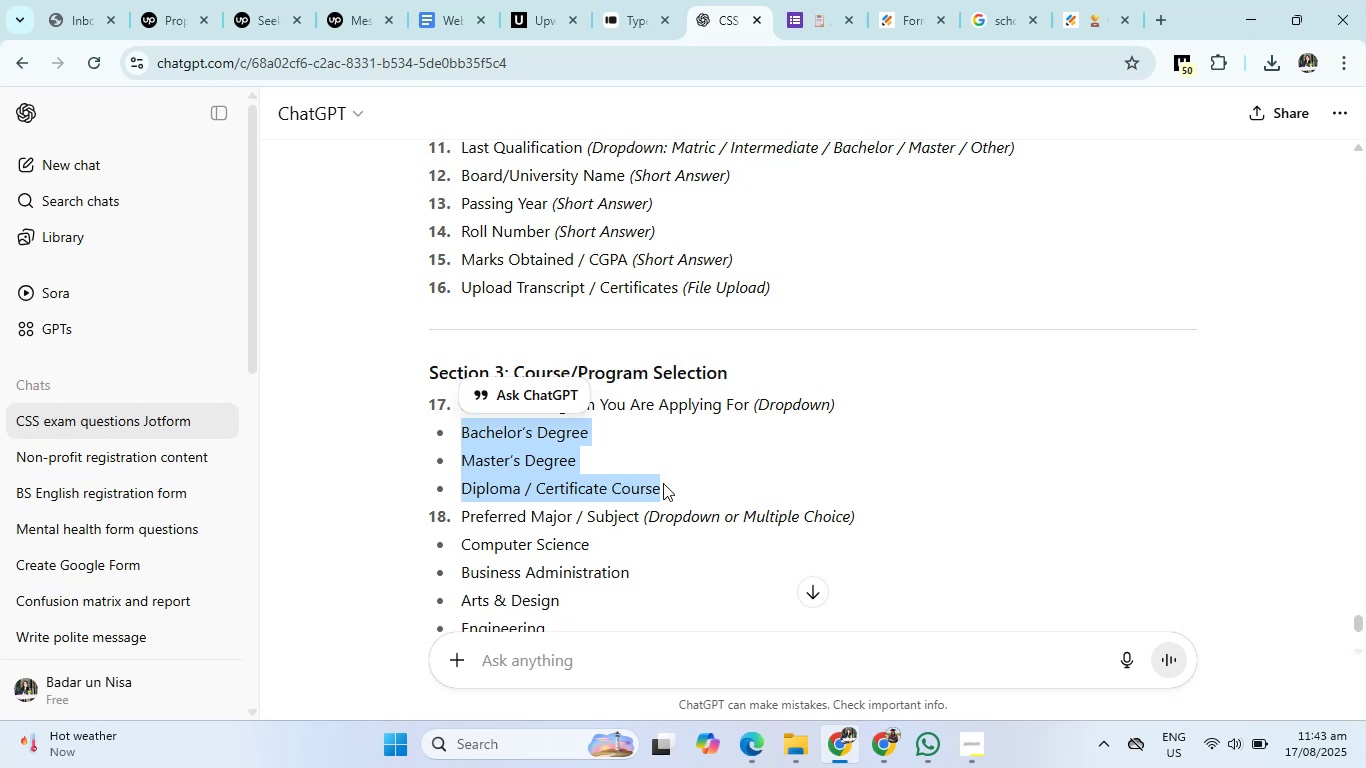 
key(Control+C)
 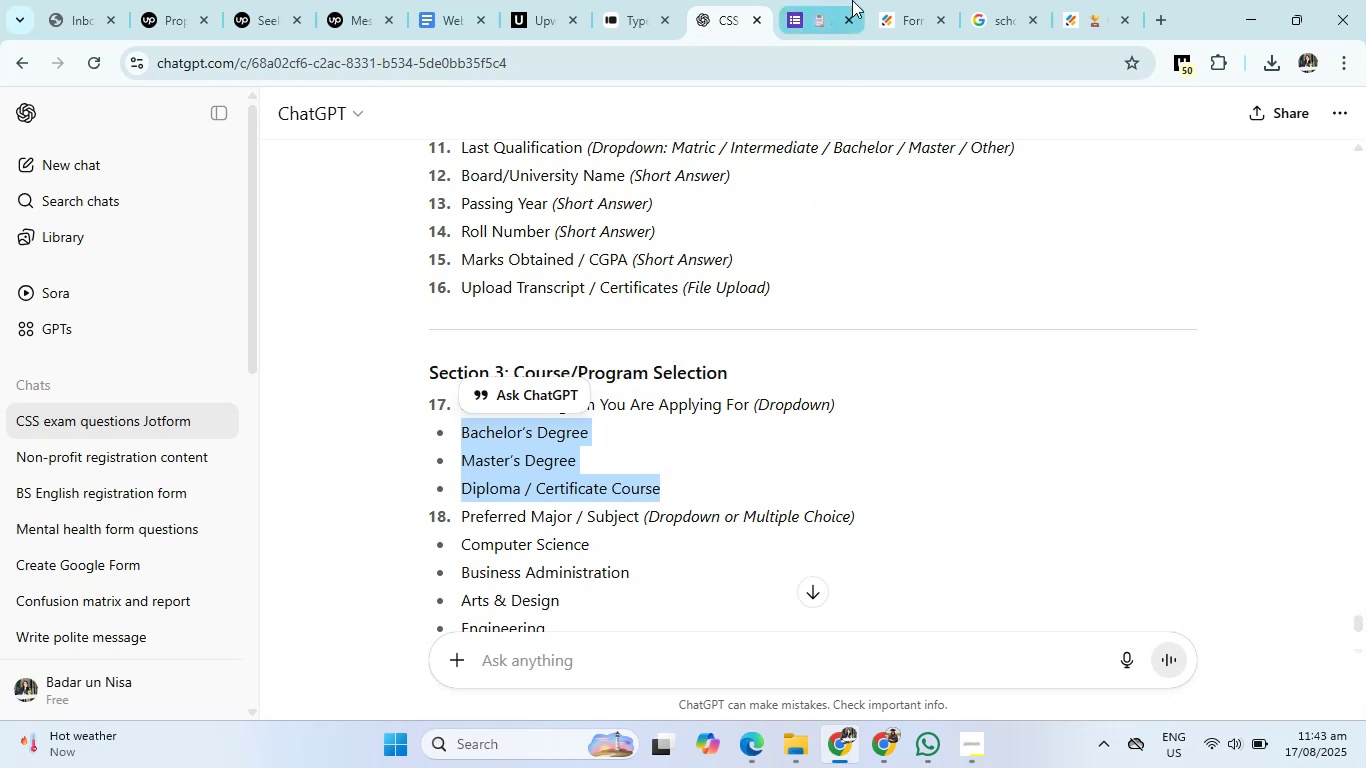 
left_click([852, 0])
 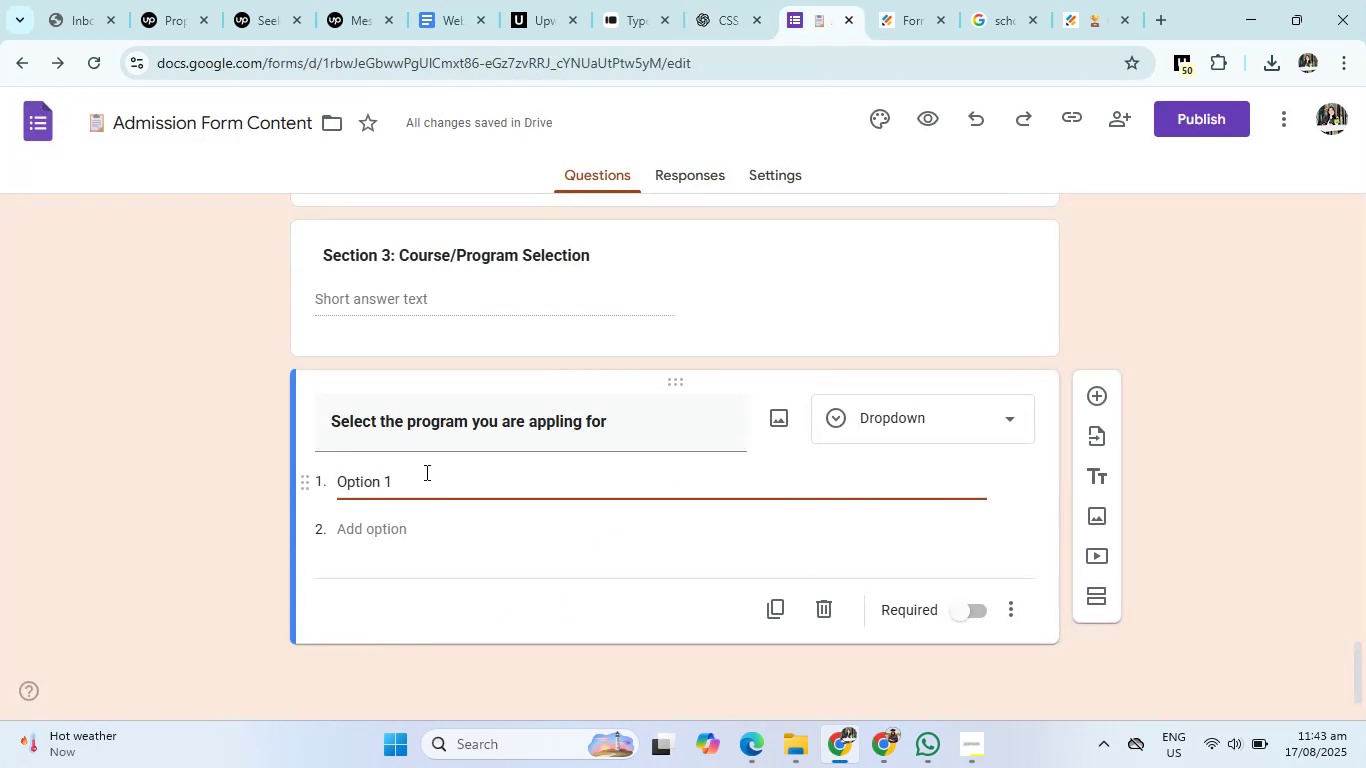 
left_click([425, 472])
 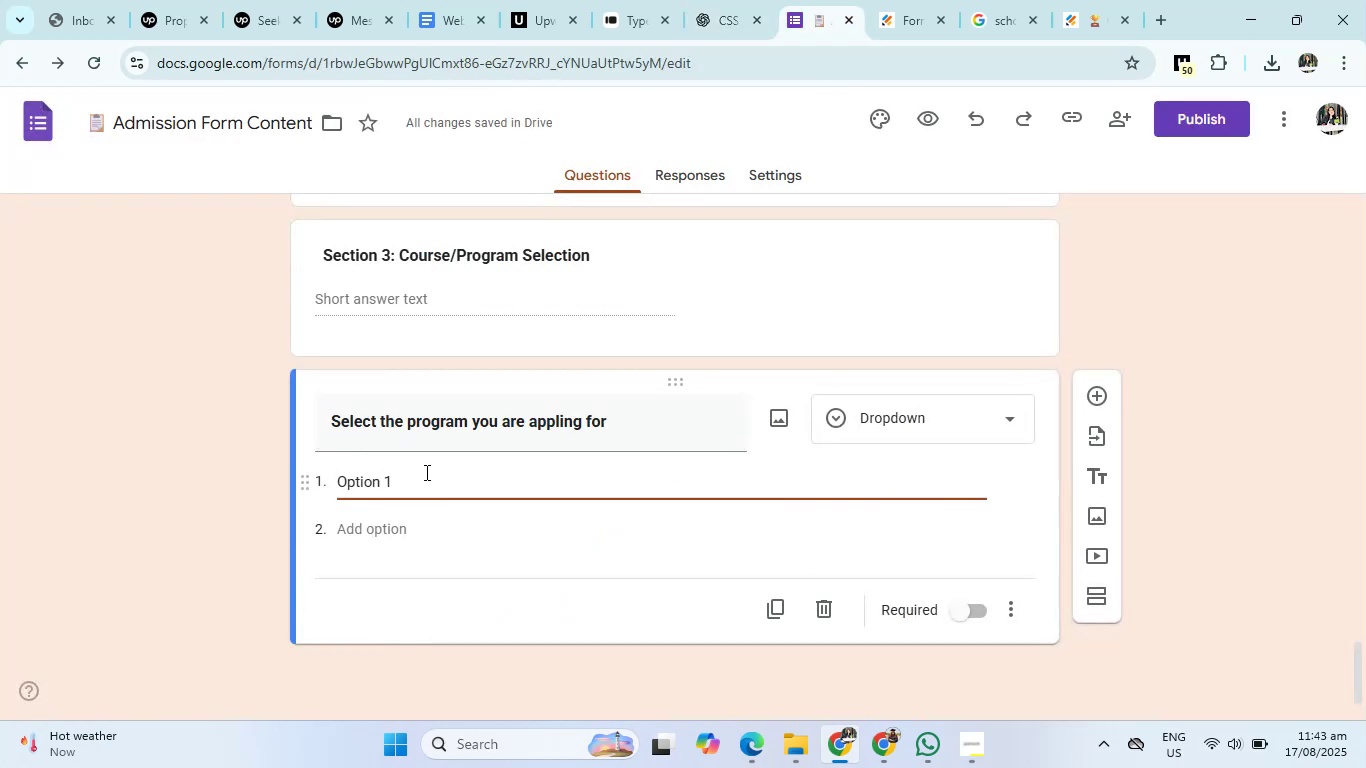 
key(Control+V)
 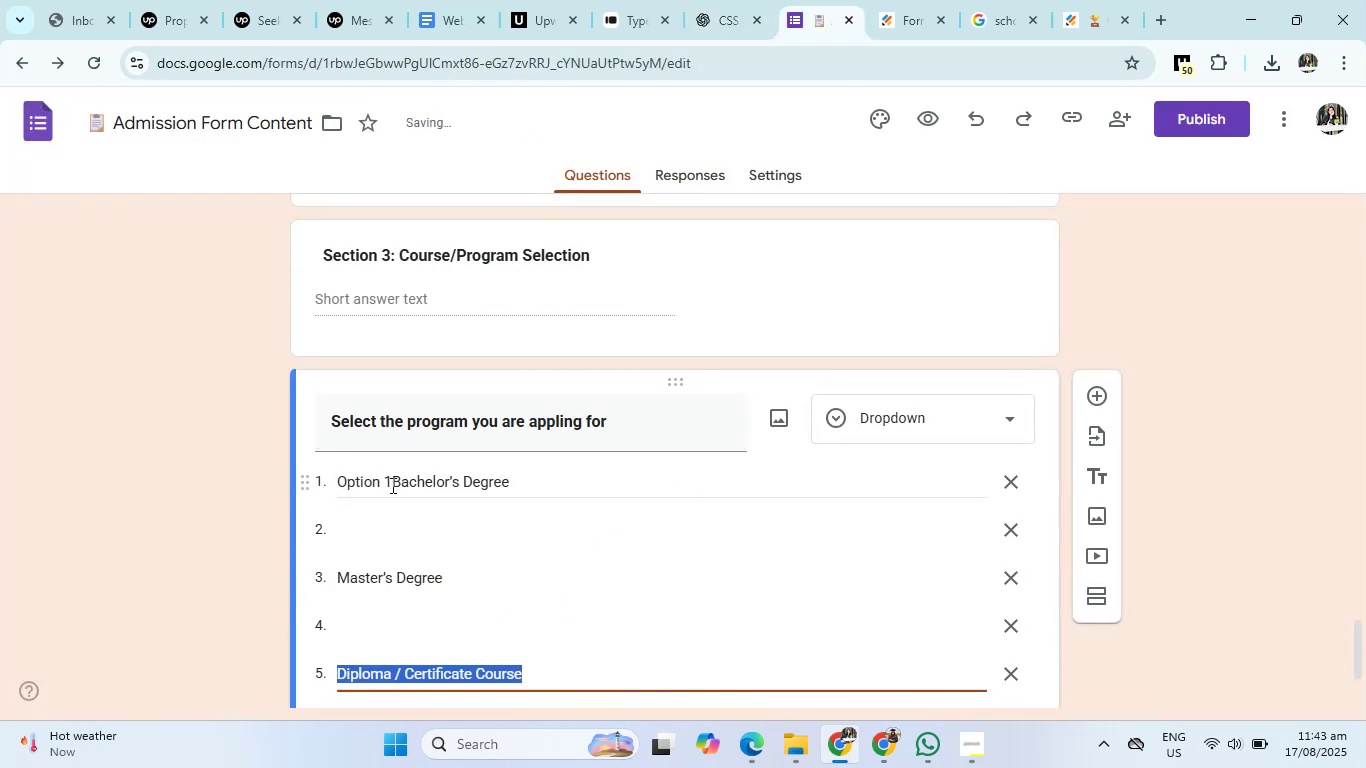 
left_click([390, 485])
 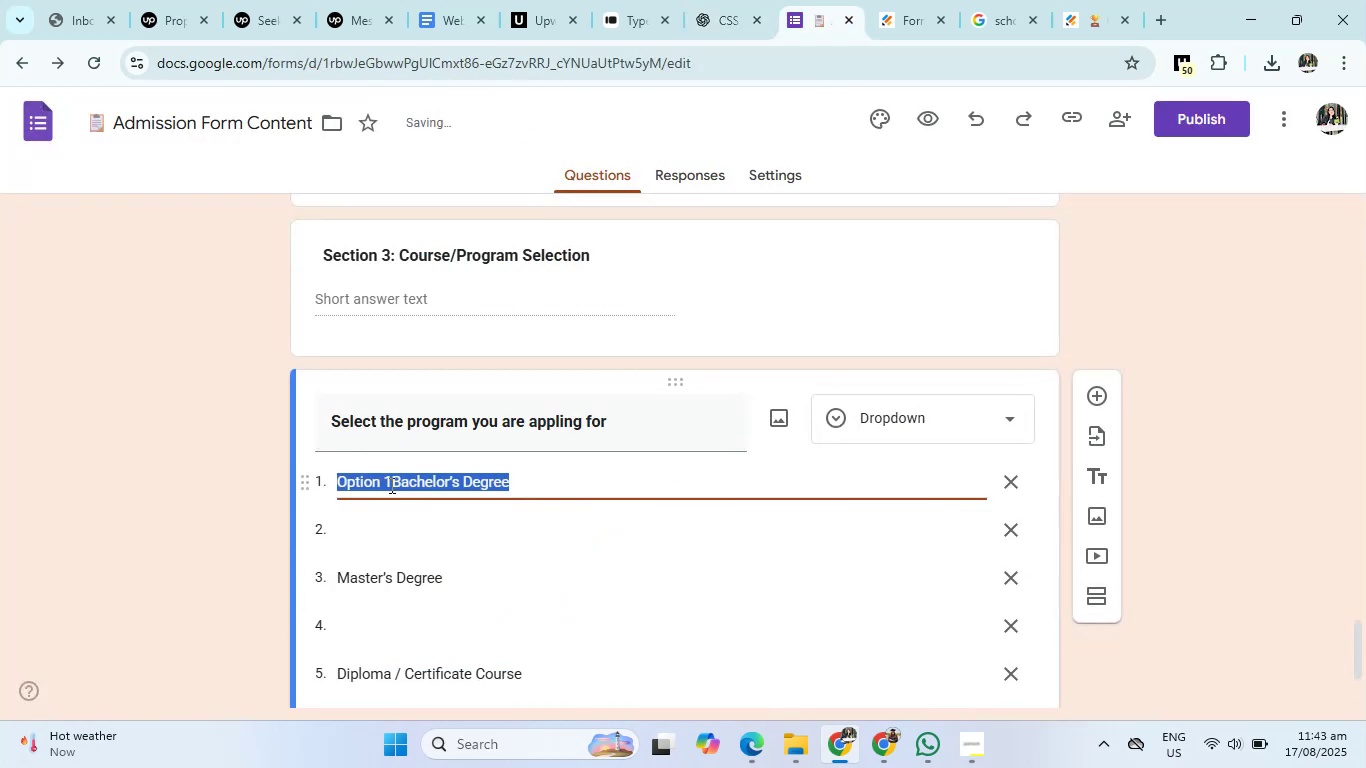 
left_click([390, 485])
 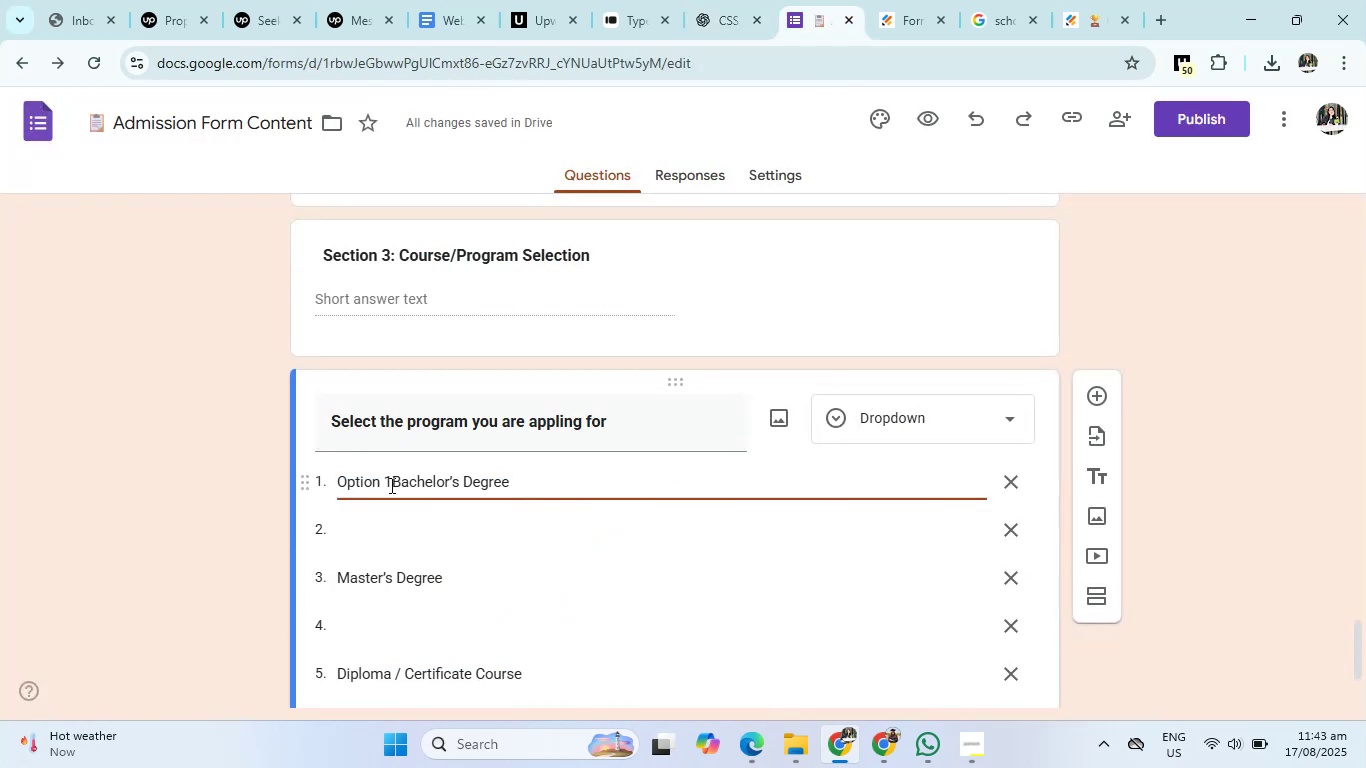 
left_click([390, 485])
 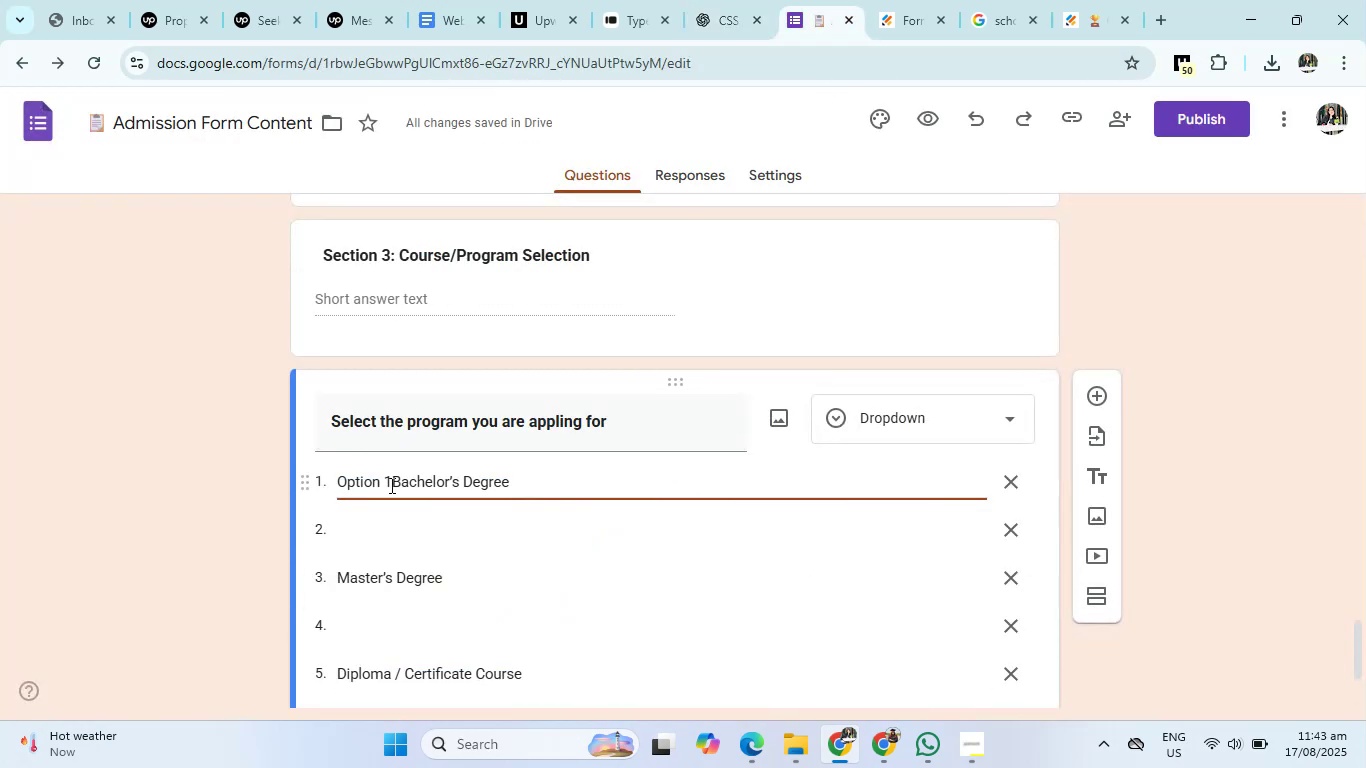 
key(Backspace)
 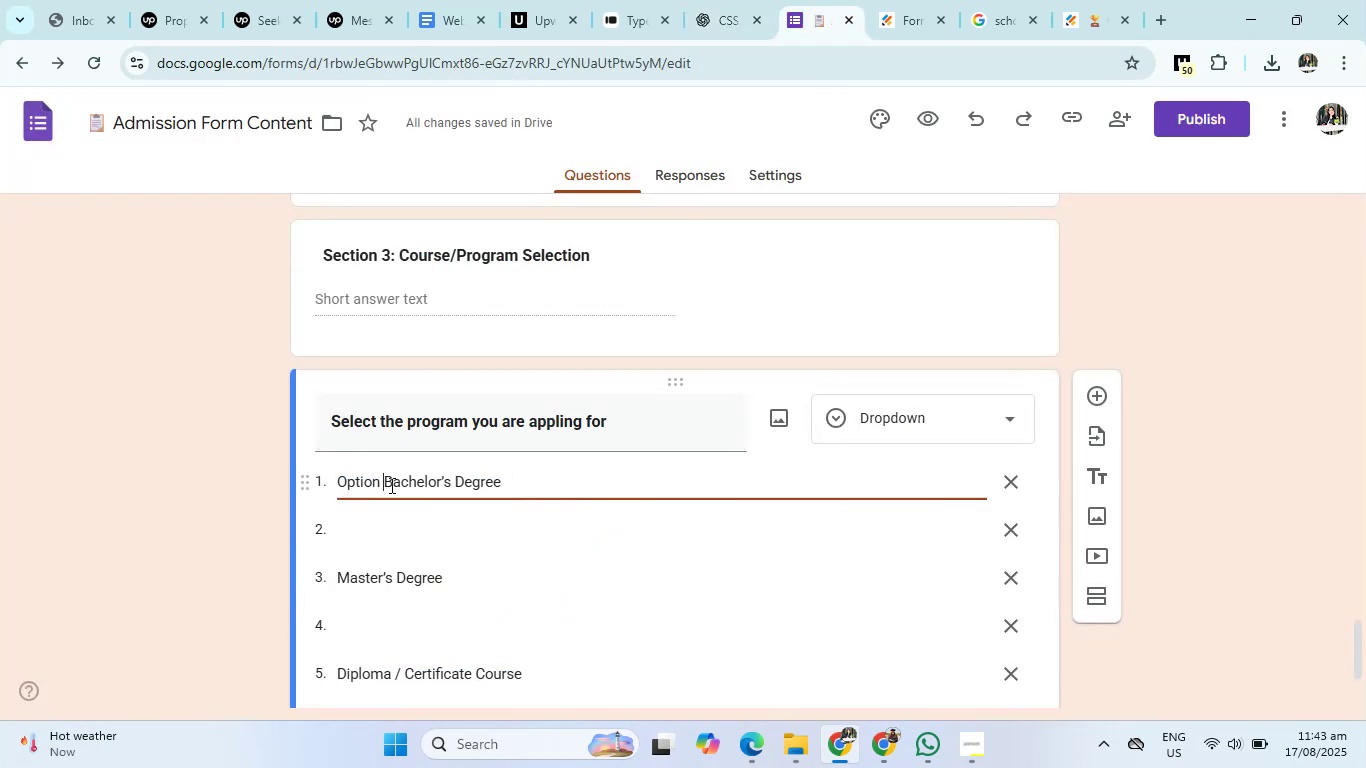 
key(Backspace)
 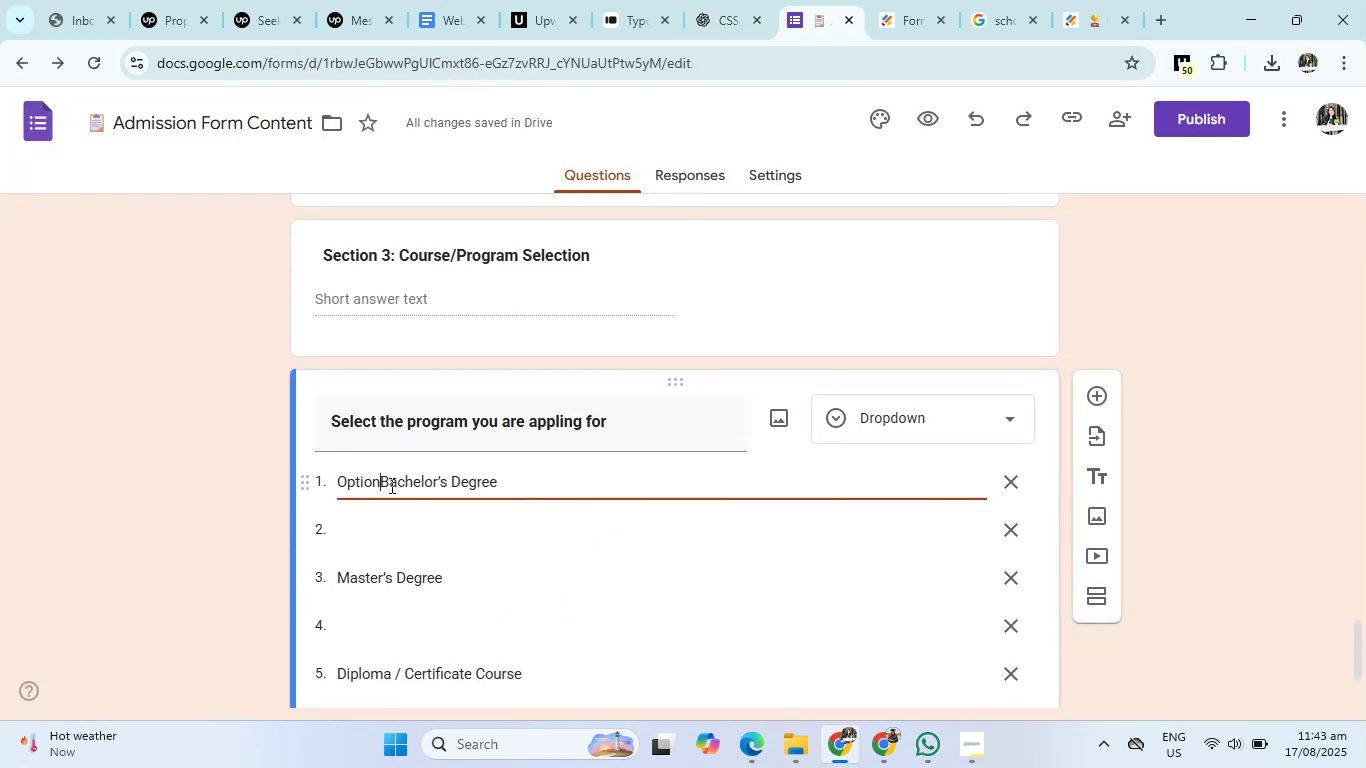 
key(Backspace)
 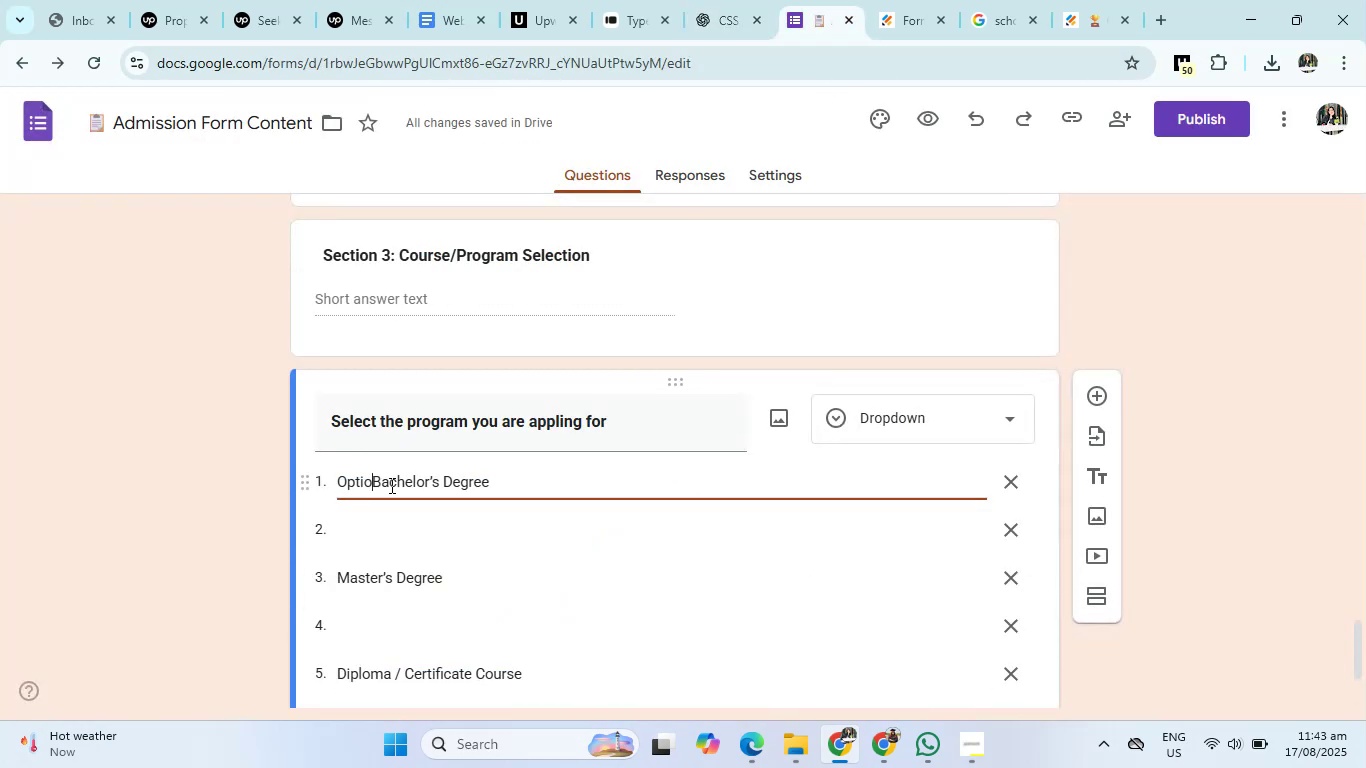 
key(Backspace)
 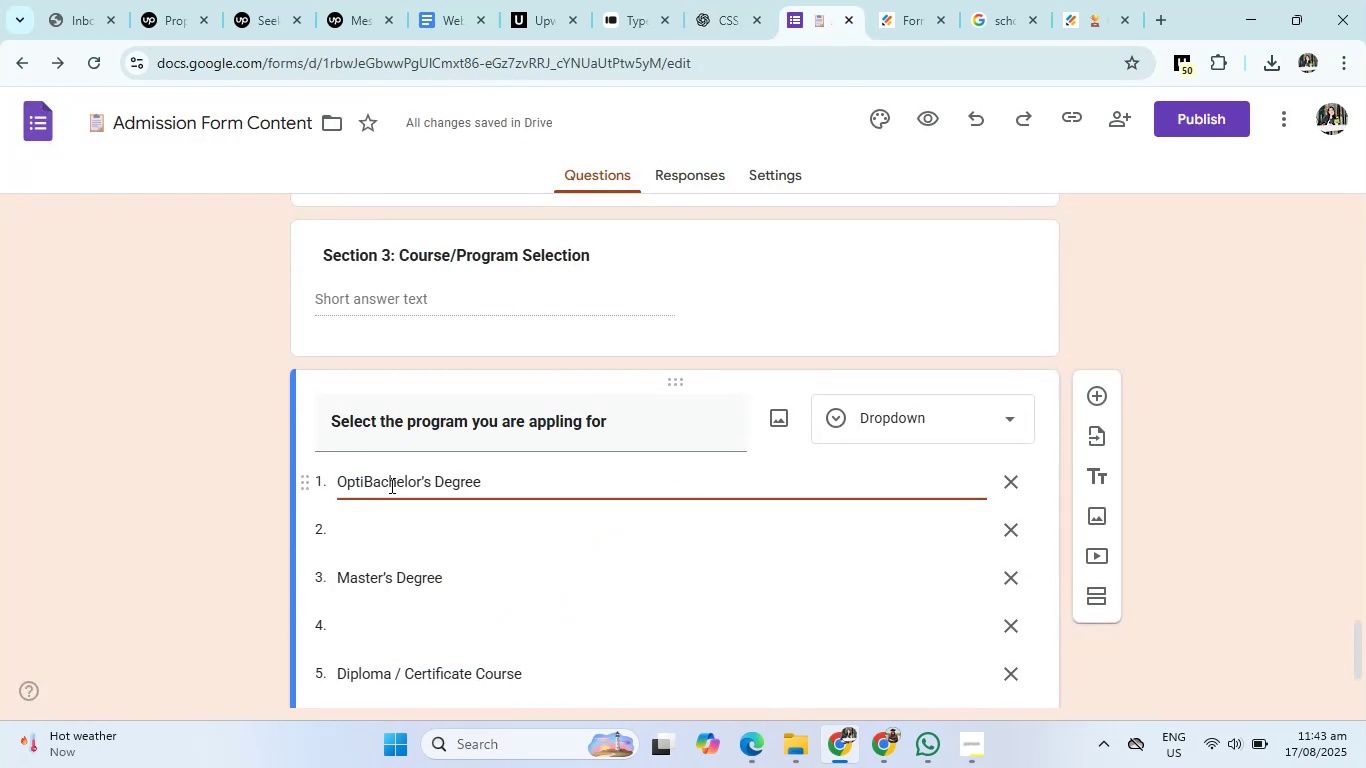 
key(Backspace)
 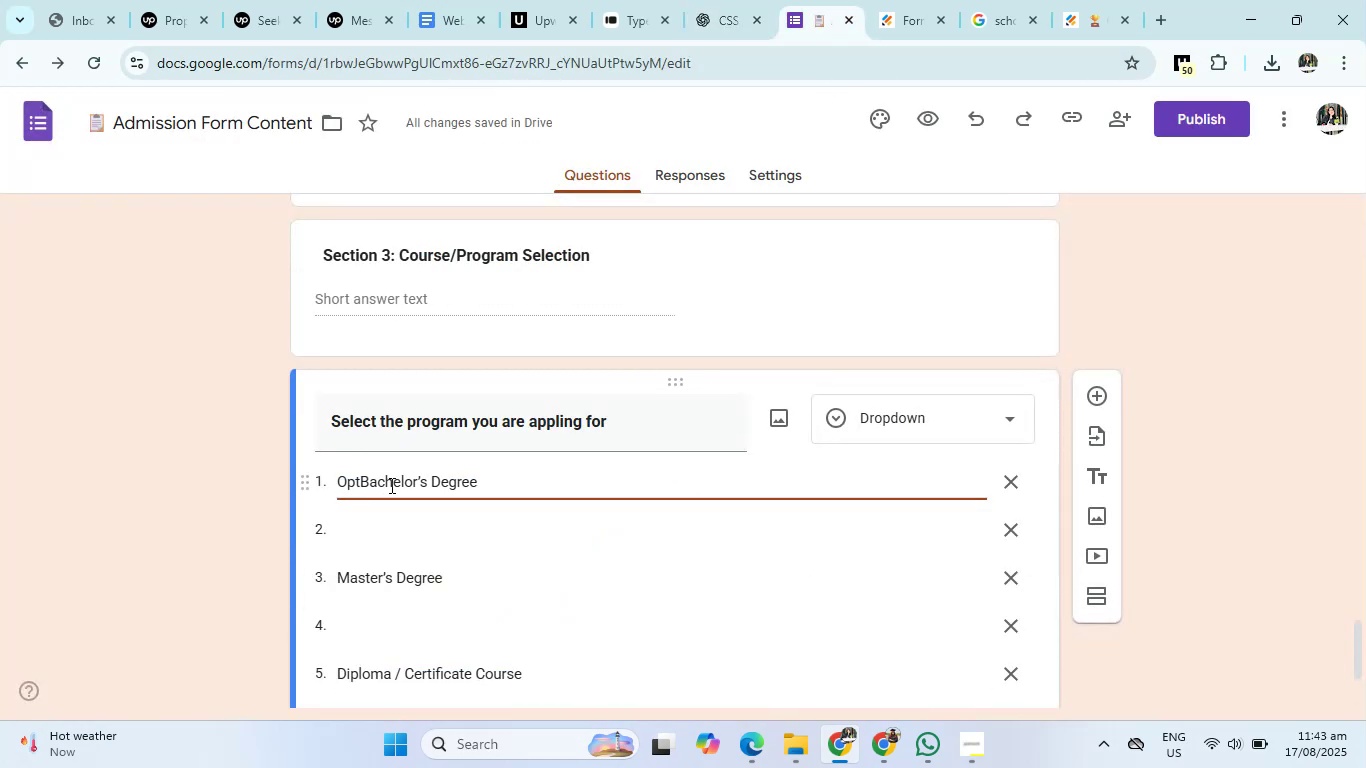 
key(Backspace)
 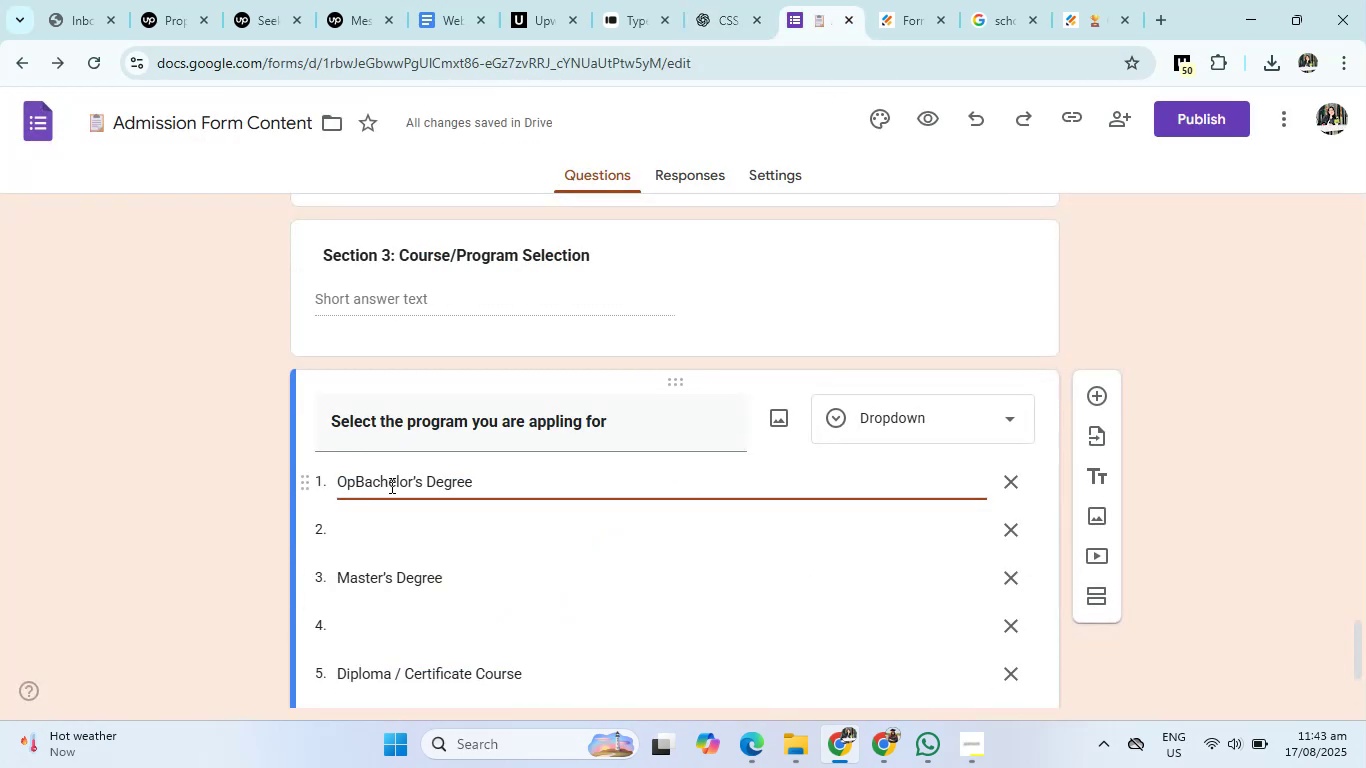 
key(Backspace)
 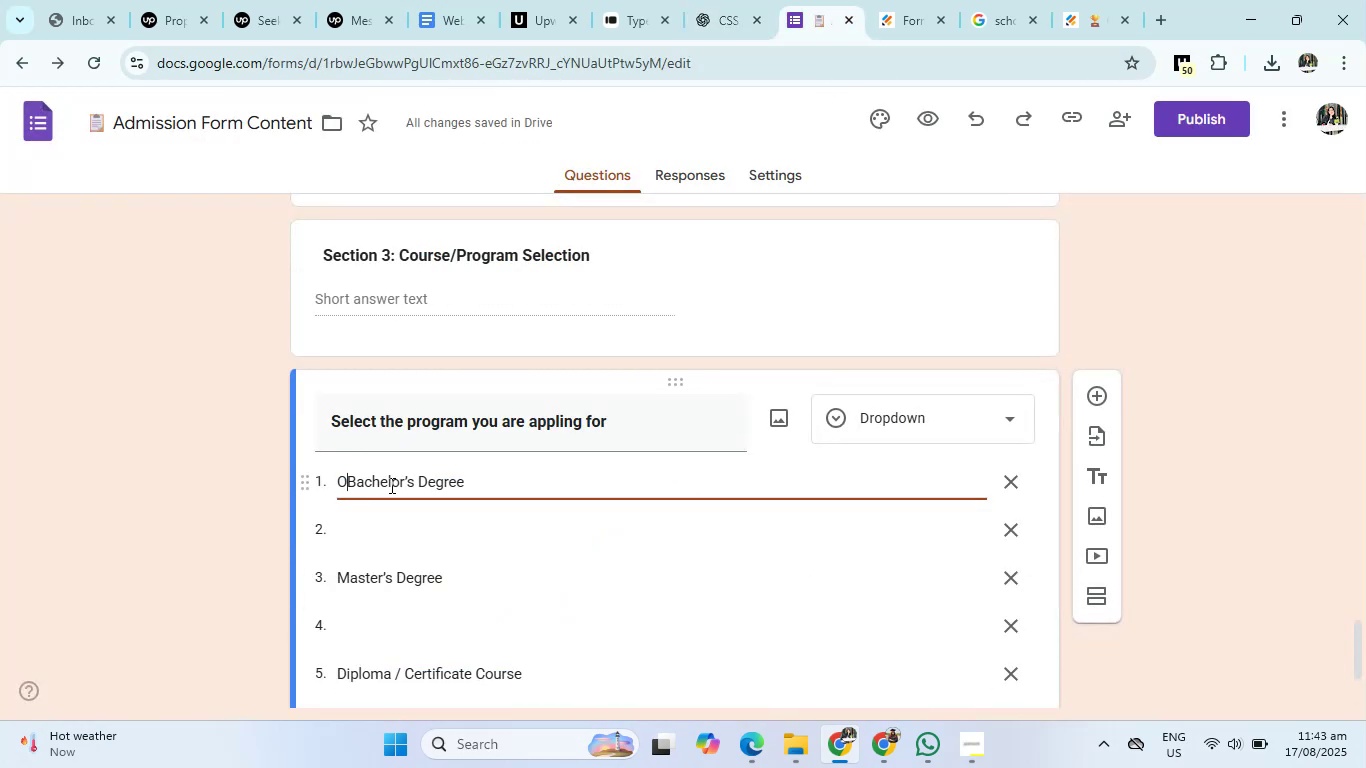 
key(Backspace)
 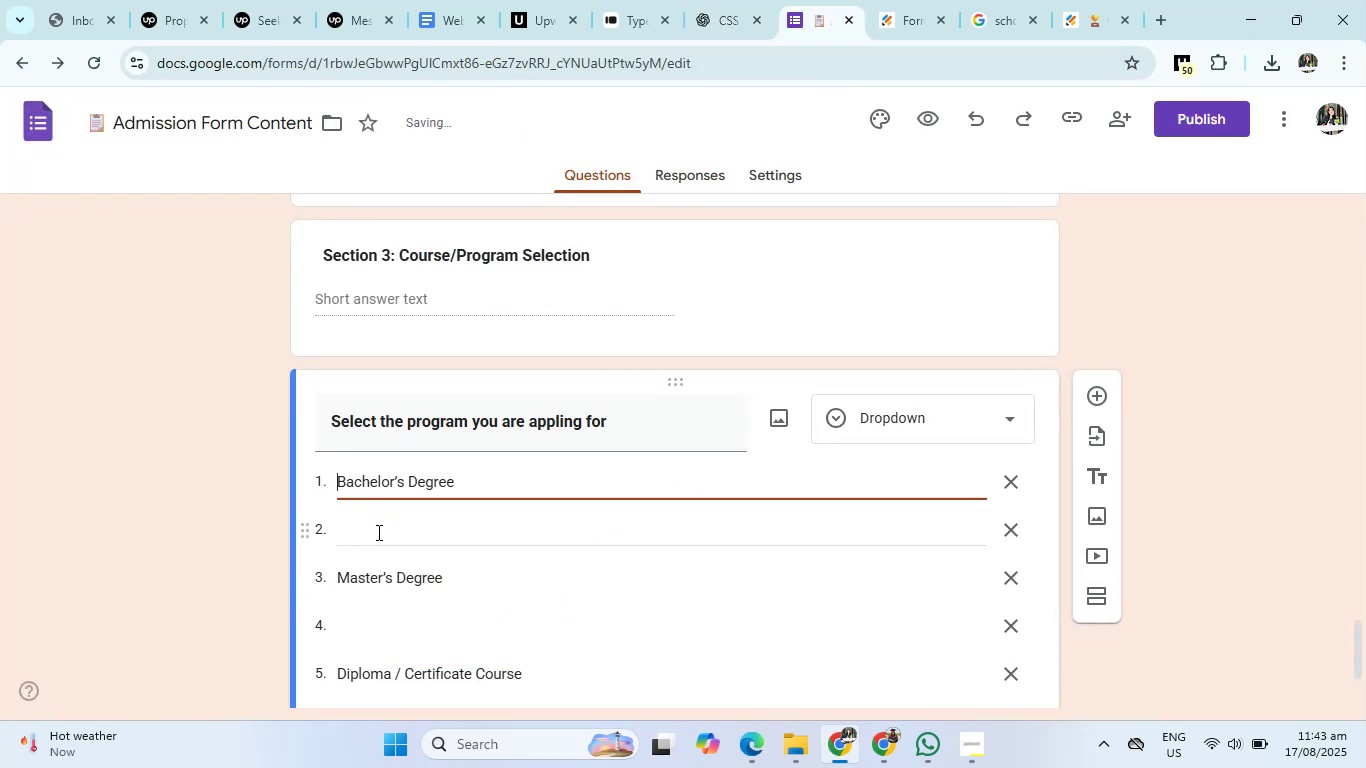 
left_click([377, 532])
 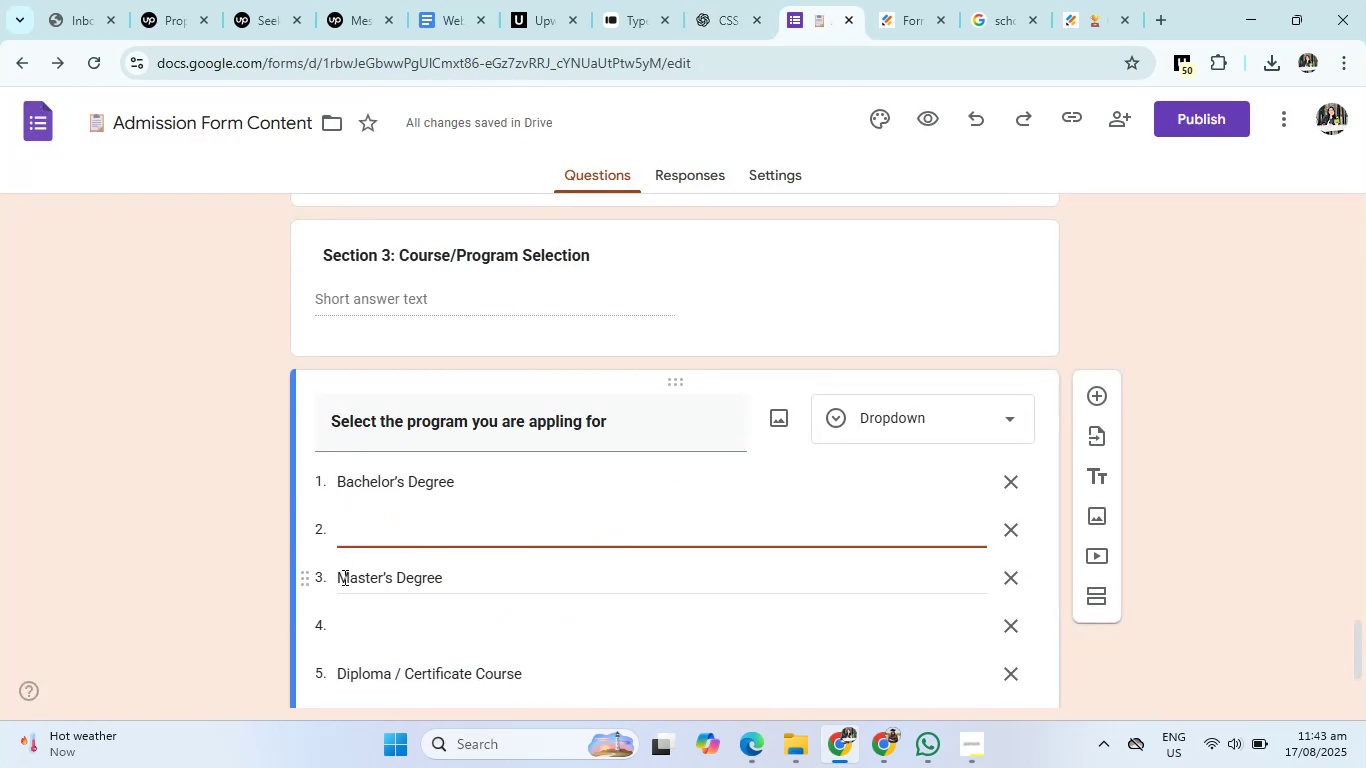 
left_click([343, 577])
 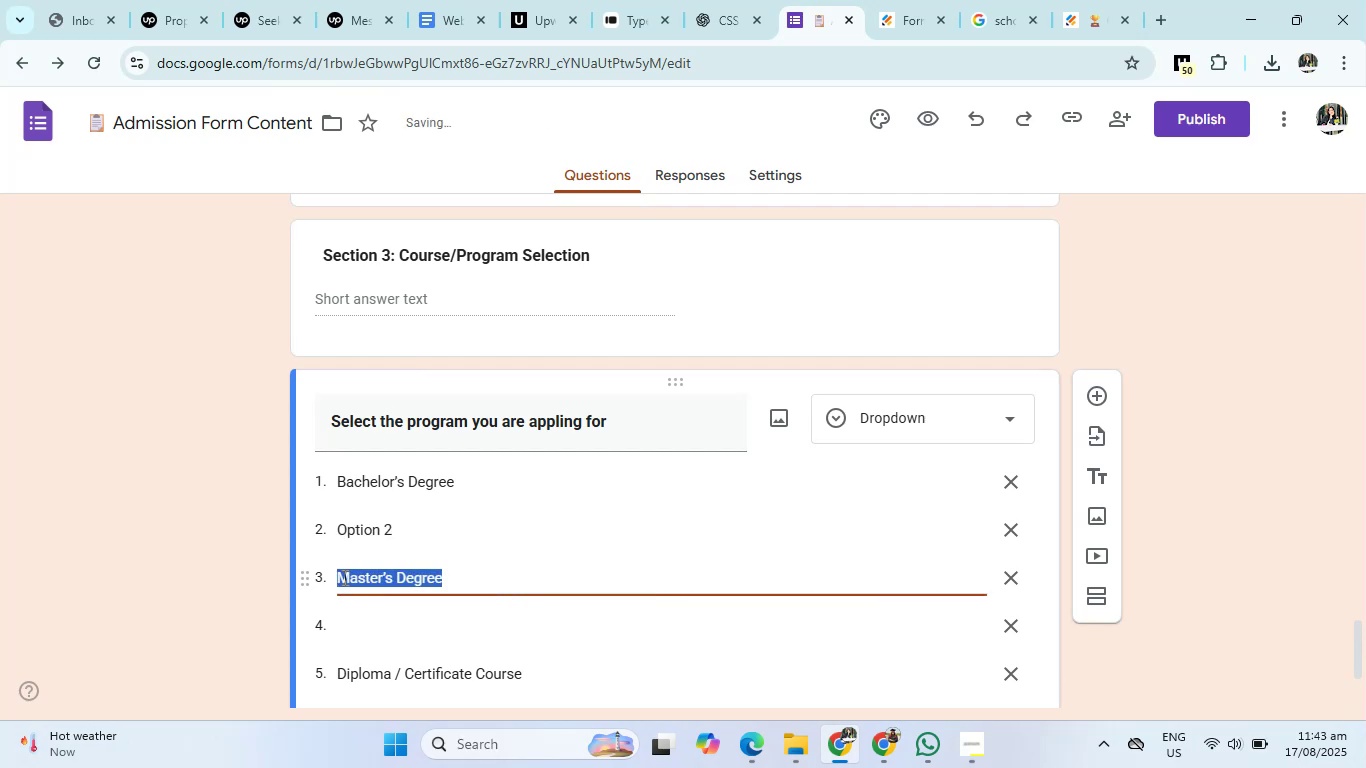 
left_click([343, 577])
 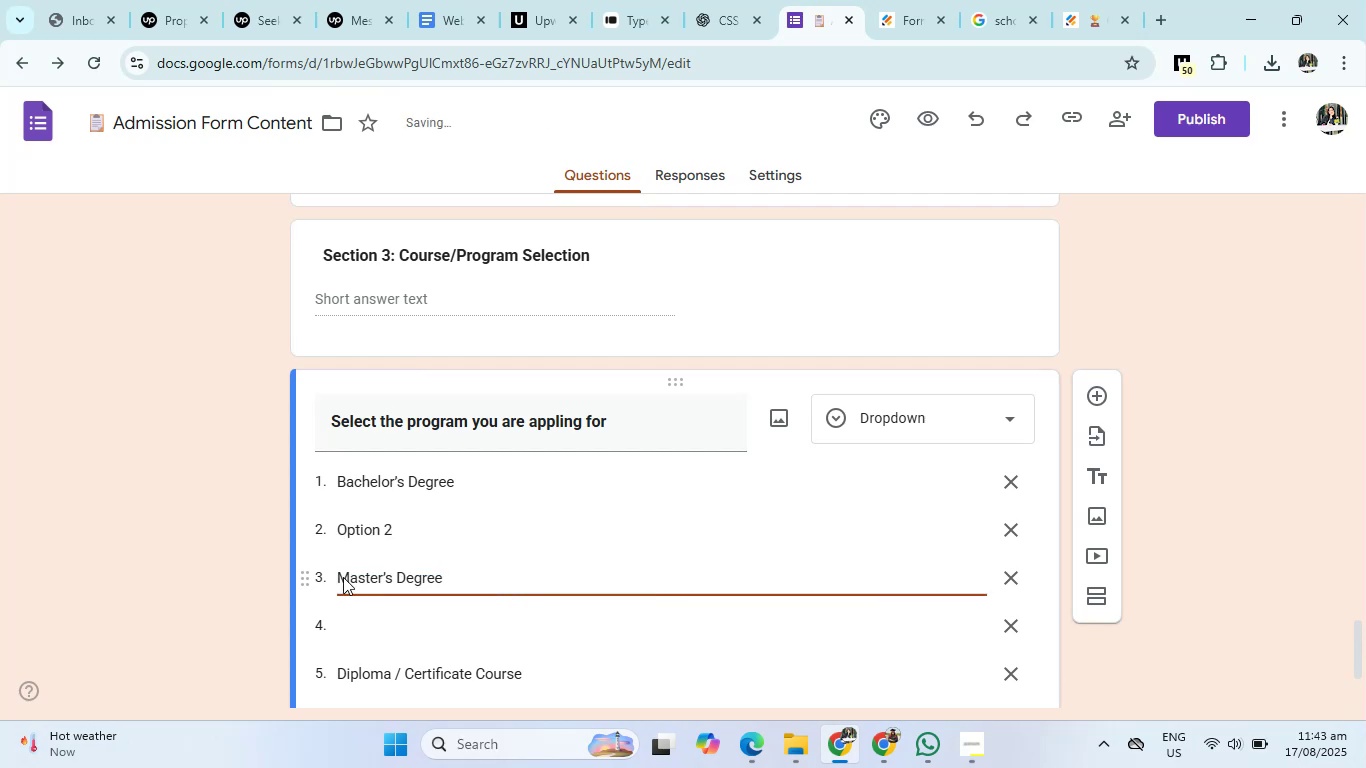 
key(Backspace)
 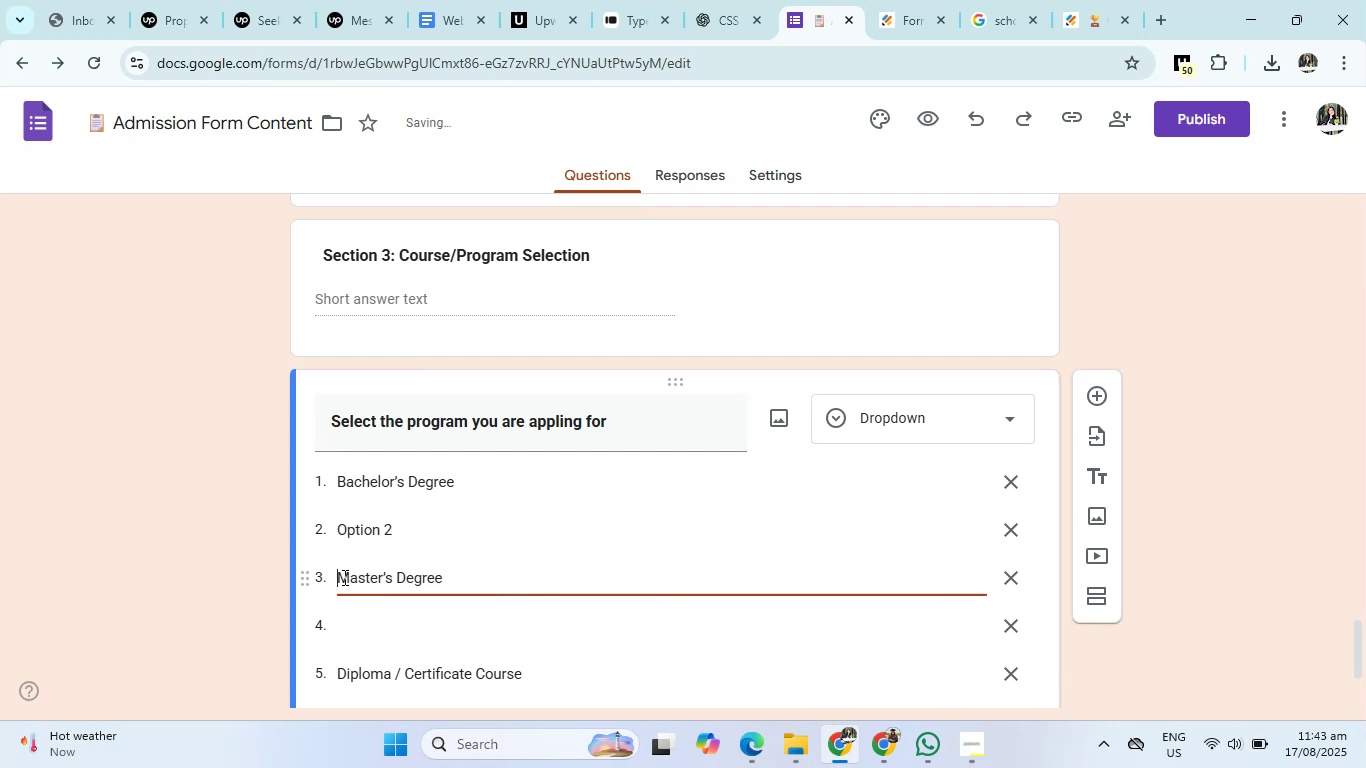 
key(Backspace)
 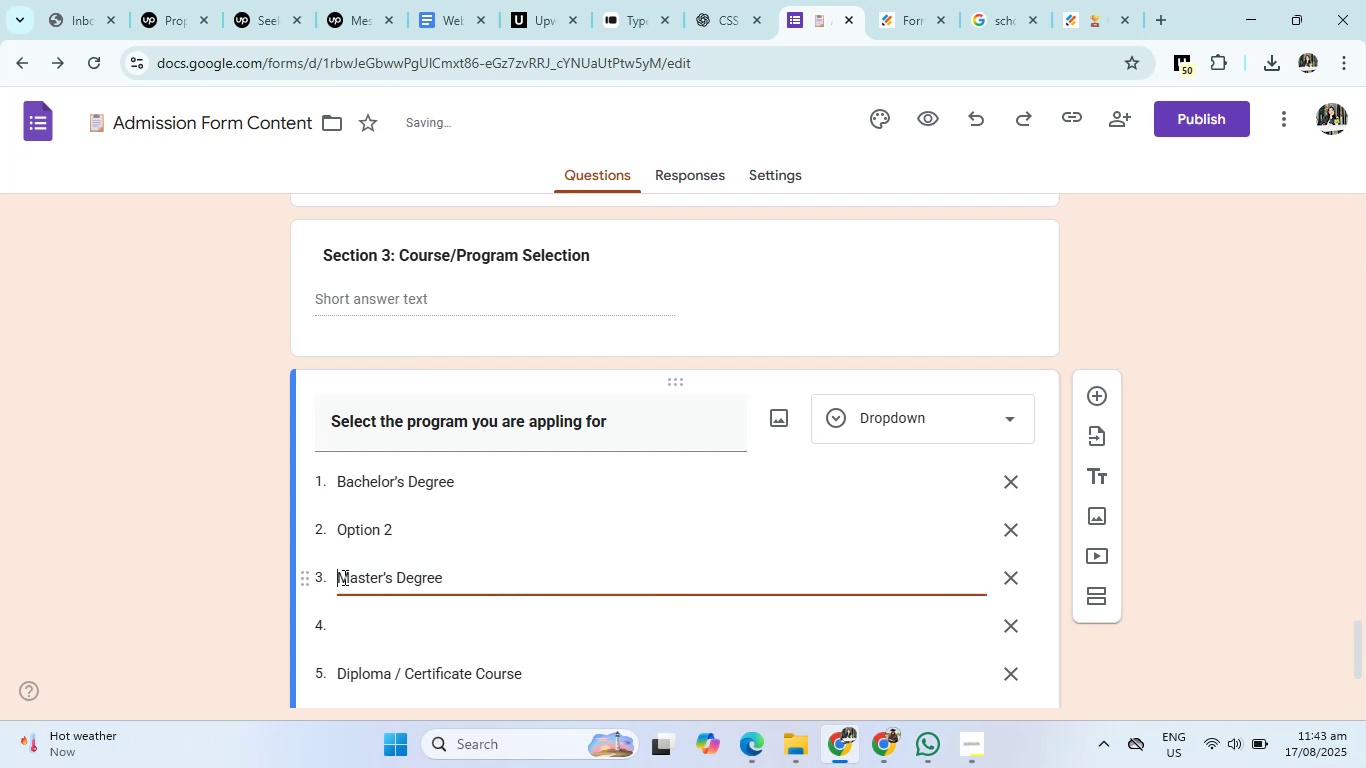 
key(Backspace)
 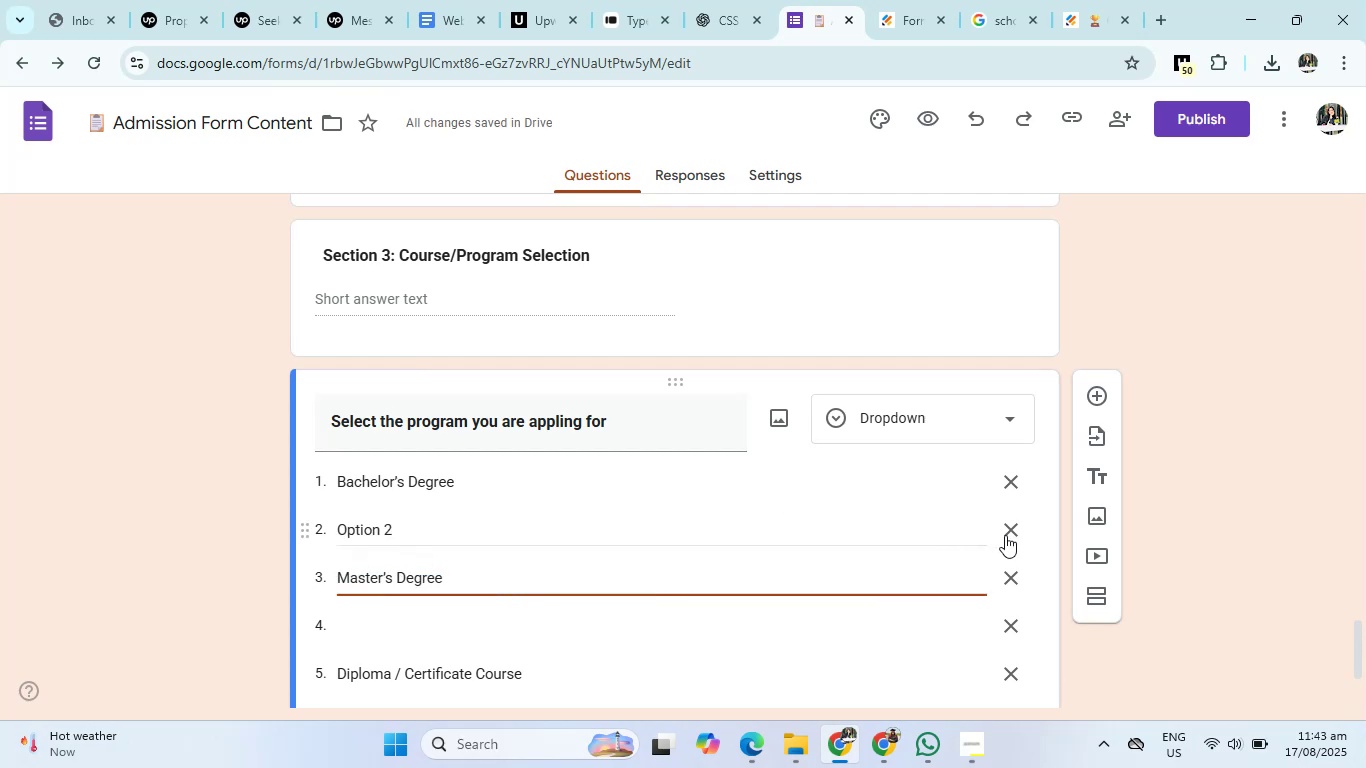 
left_click([1011, 537])
 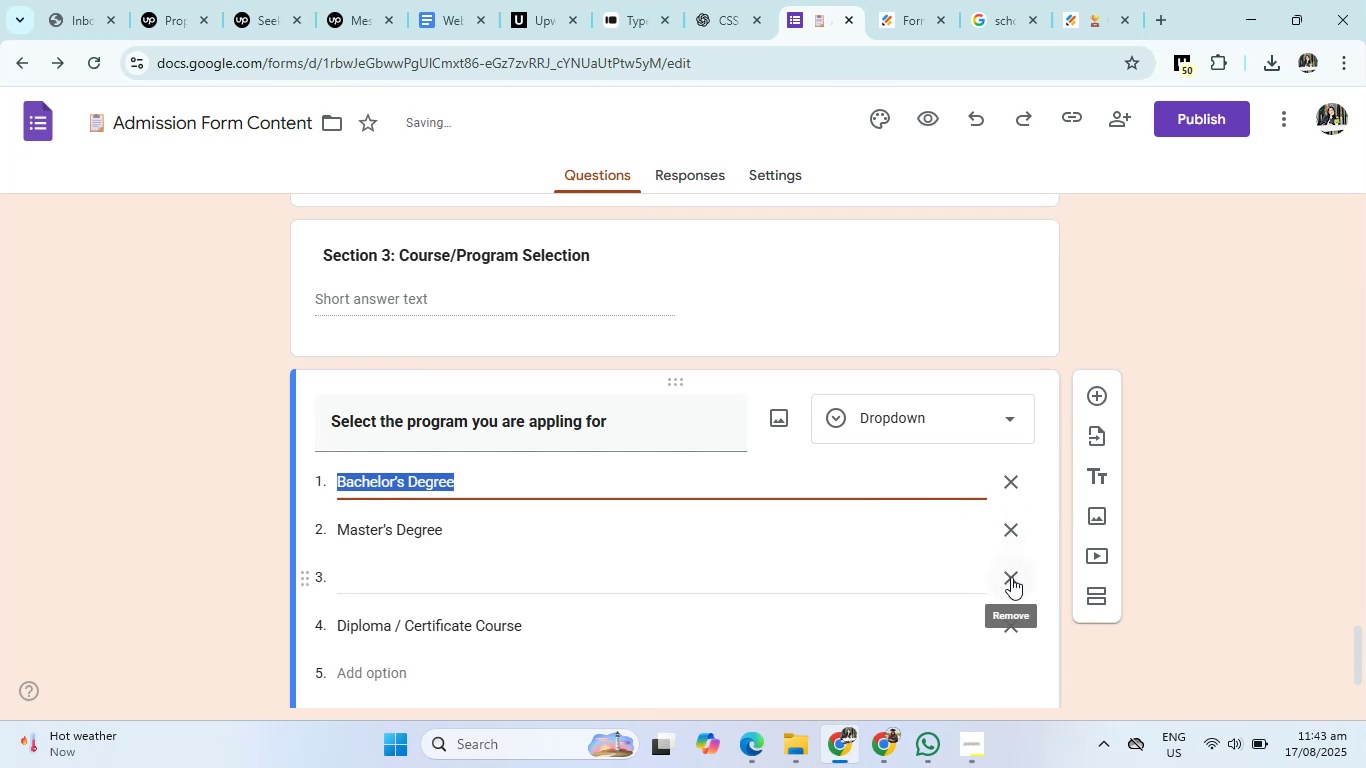 
left_click([1011, 577])
 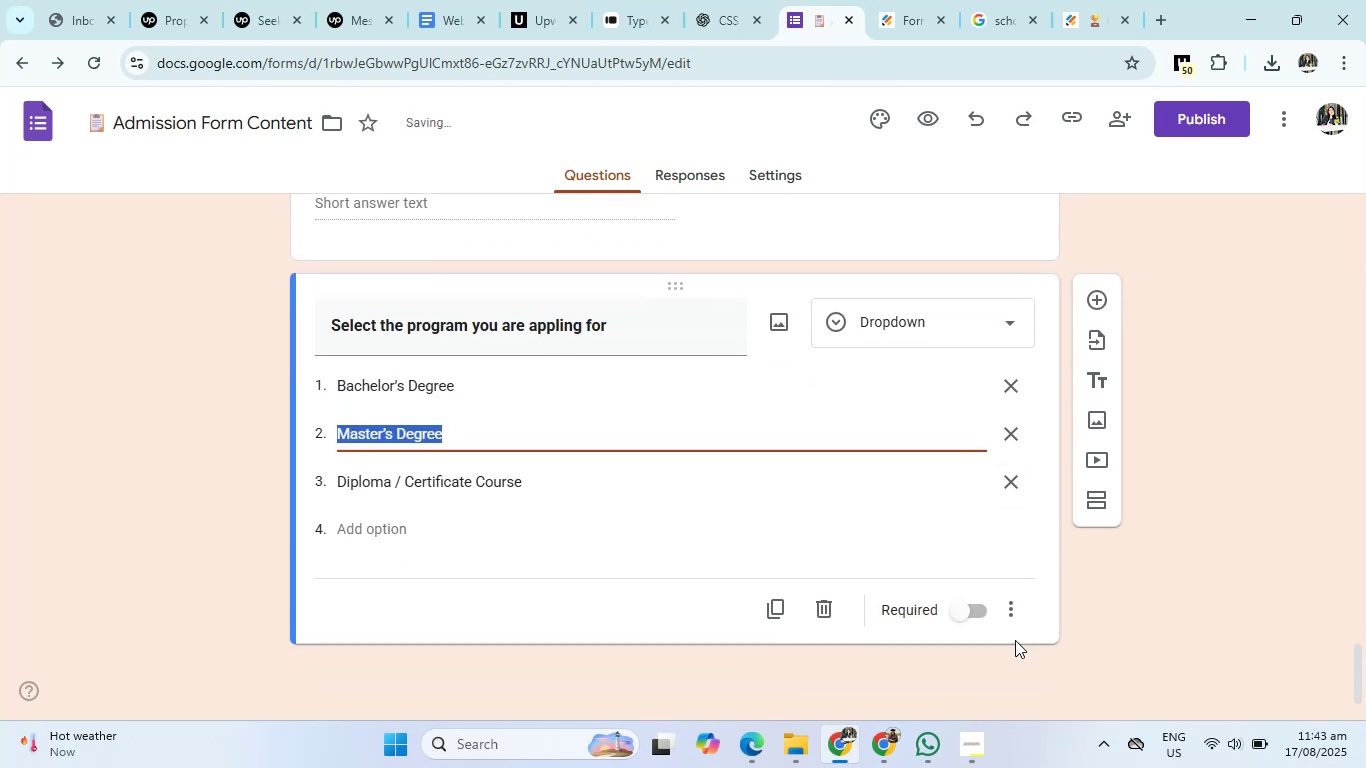 
left_click([1169, 602])
 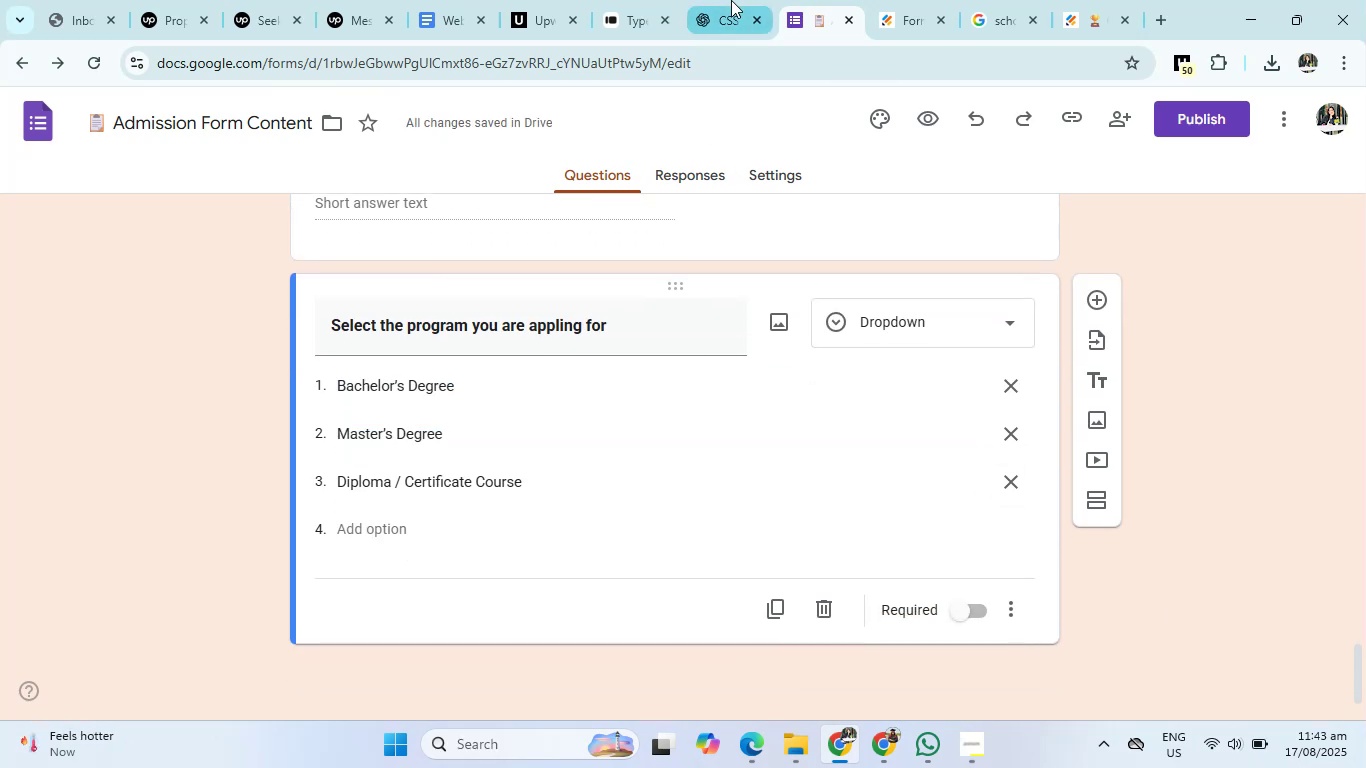 
left_click([731, 0])
 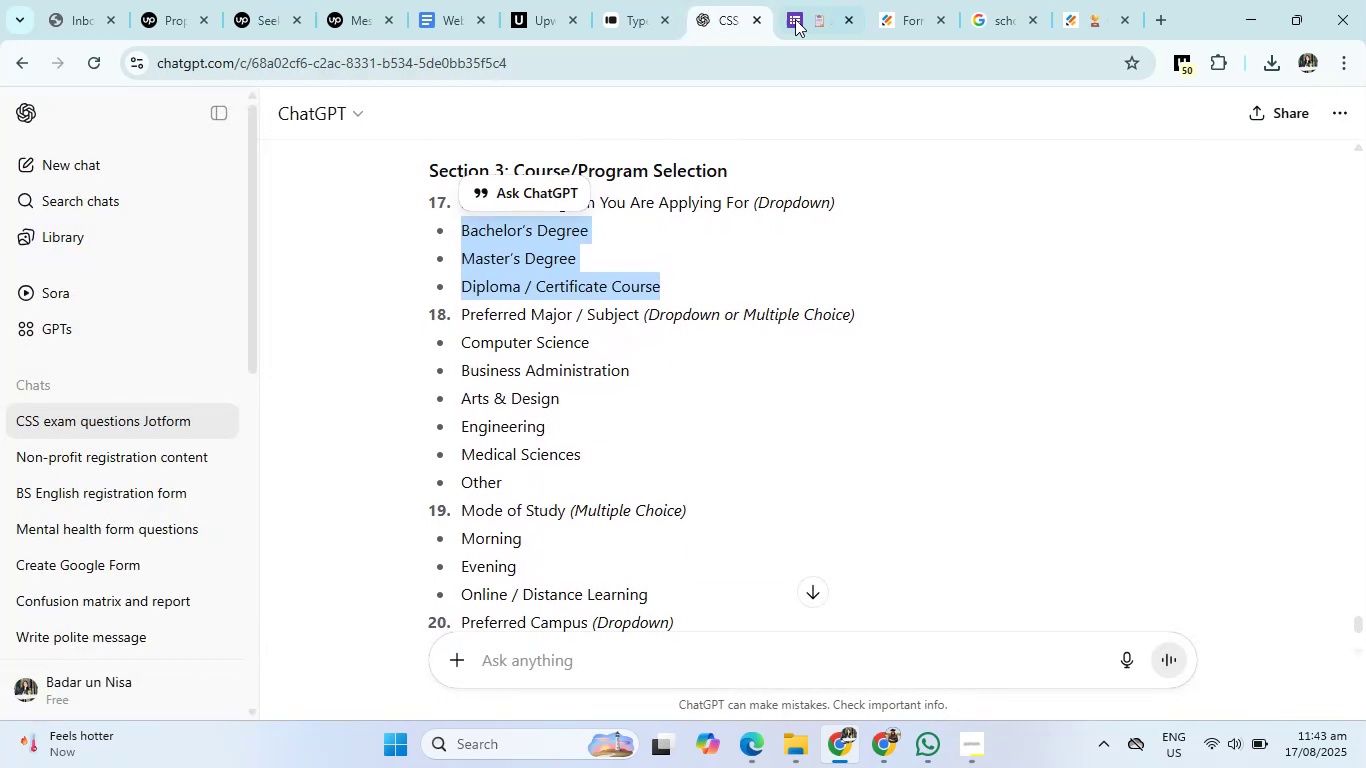 
left_click([803, 10])
 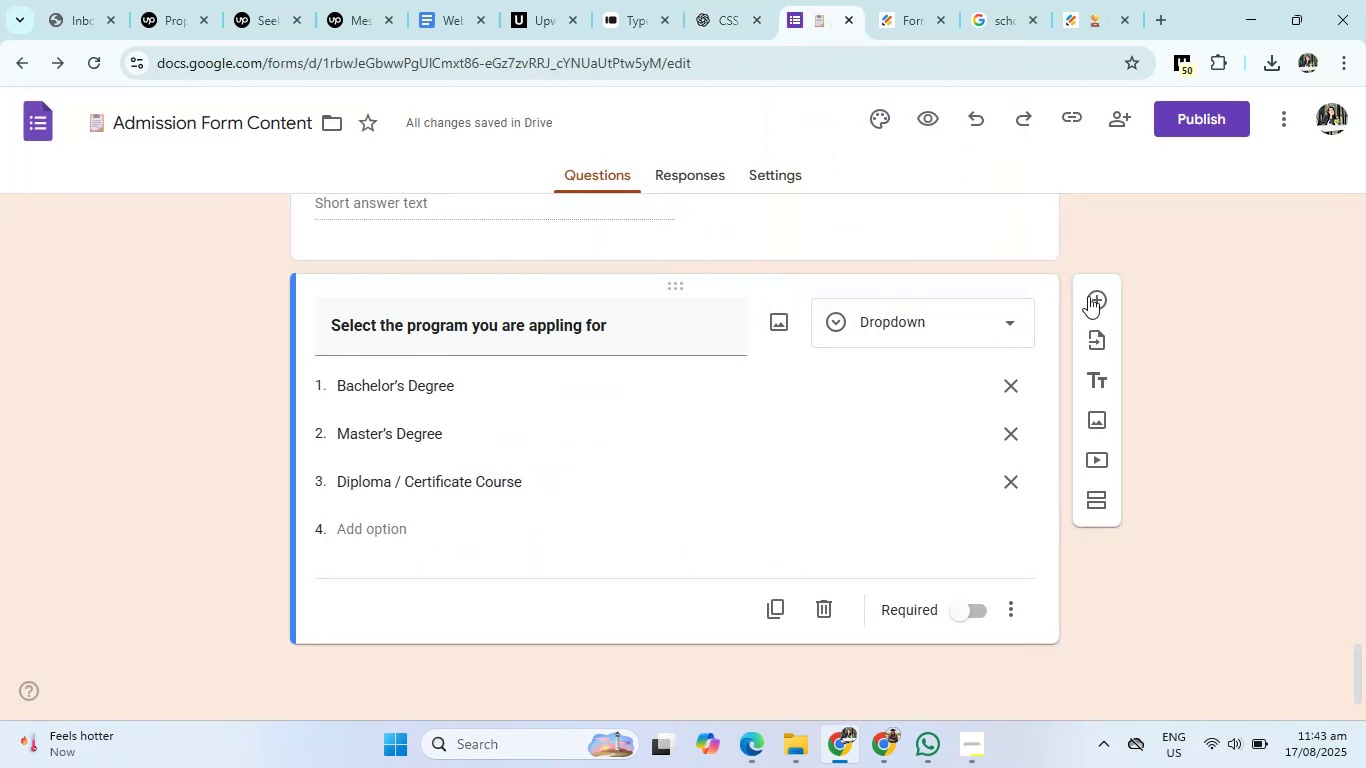 
left_click([1096, 296])
 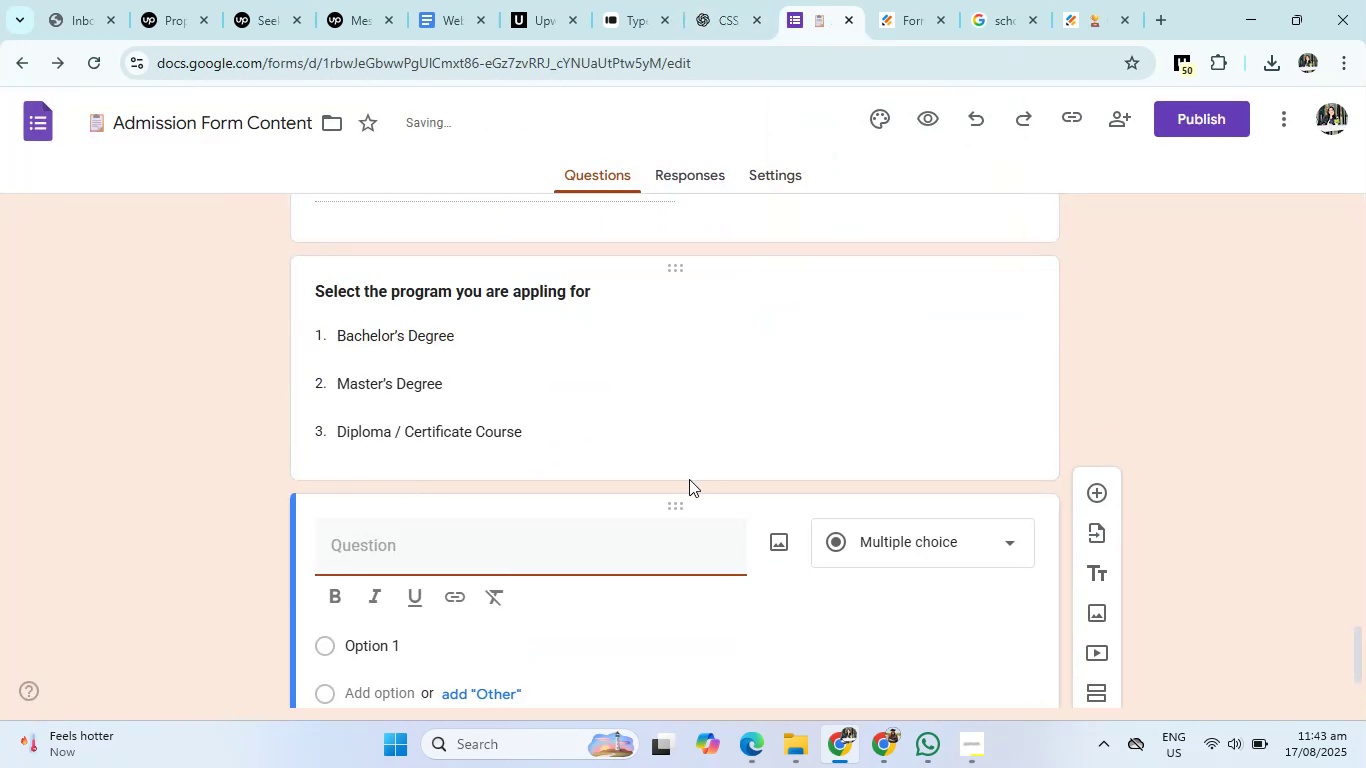 
type(Prefered major subjects)
 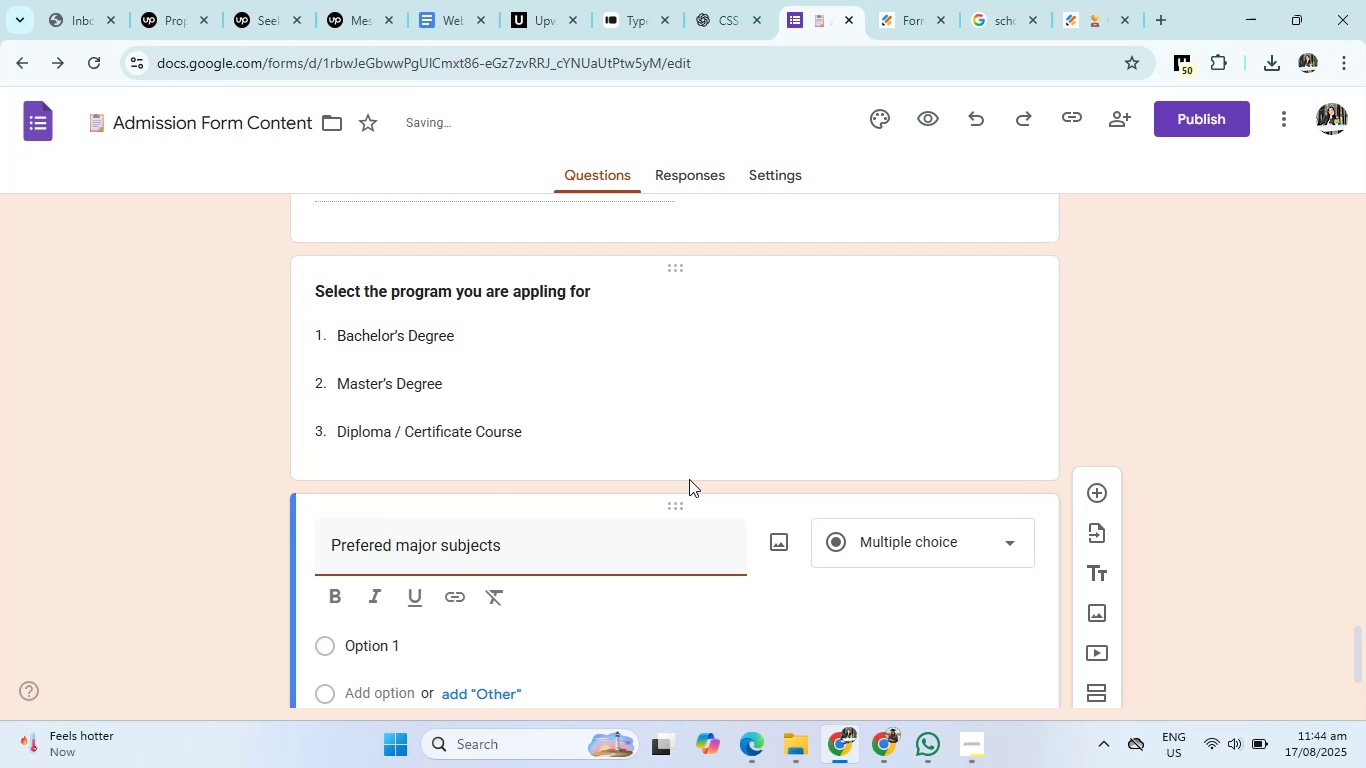 
key(Control+A)
 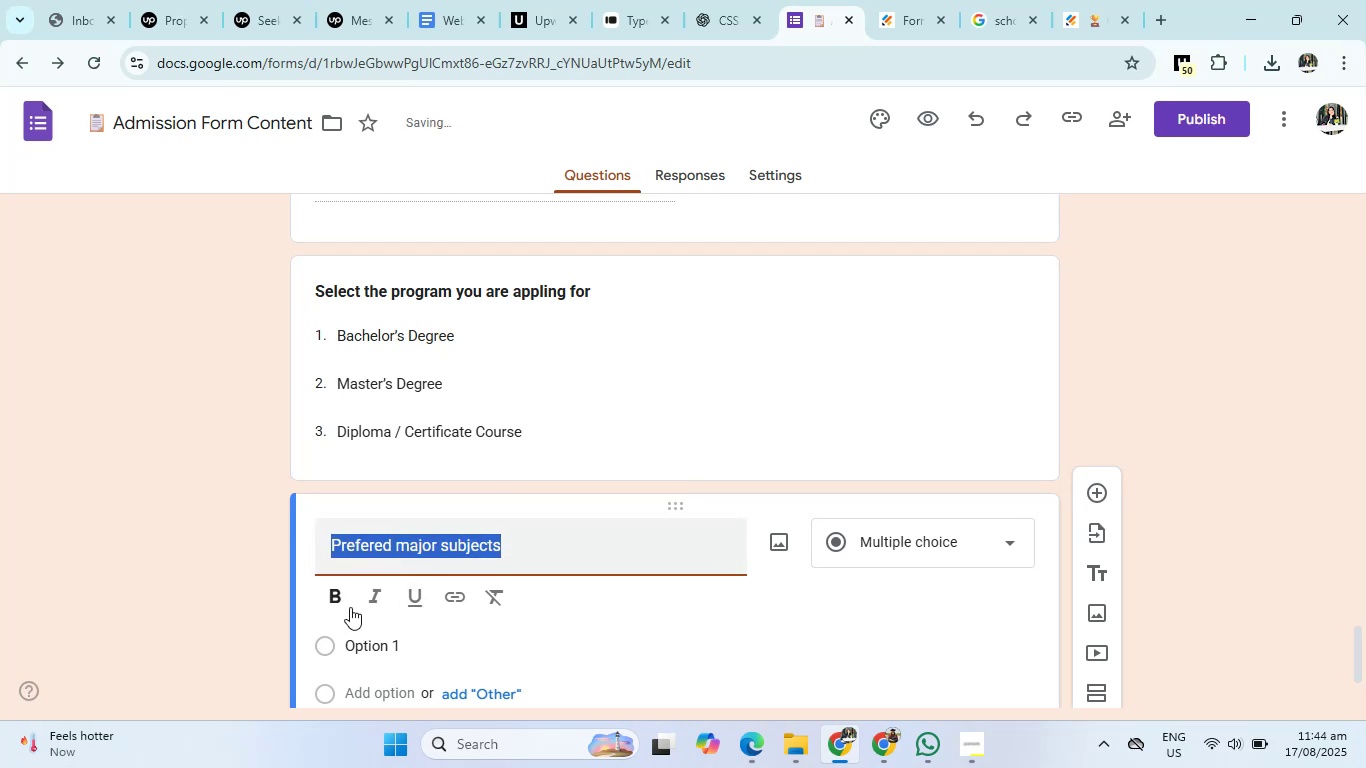 
left_click([340, 599])
 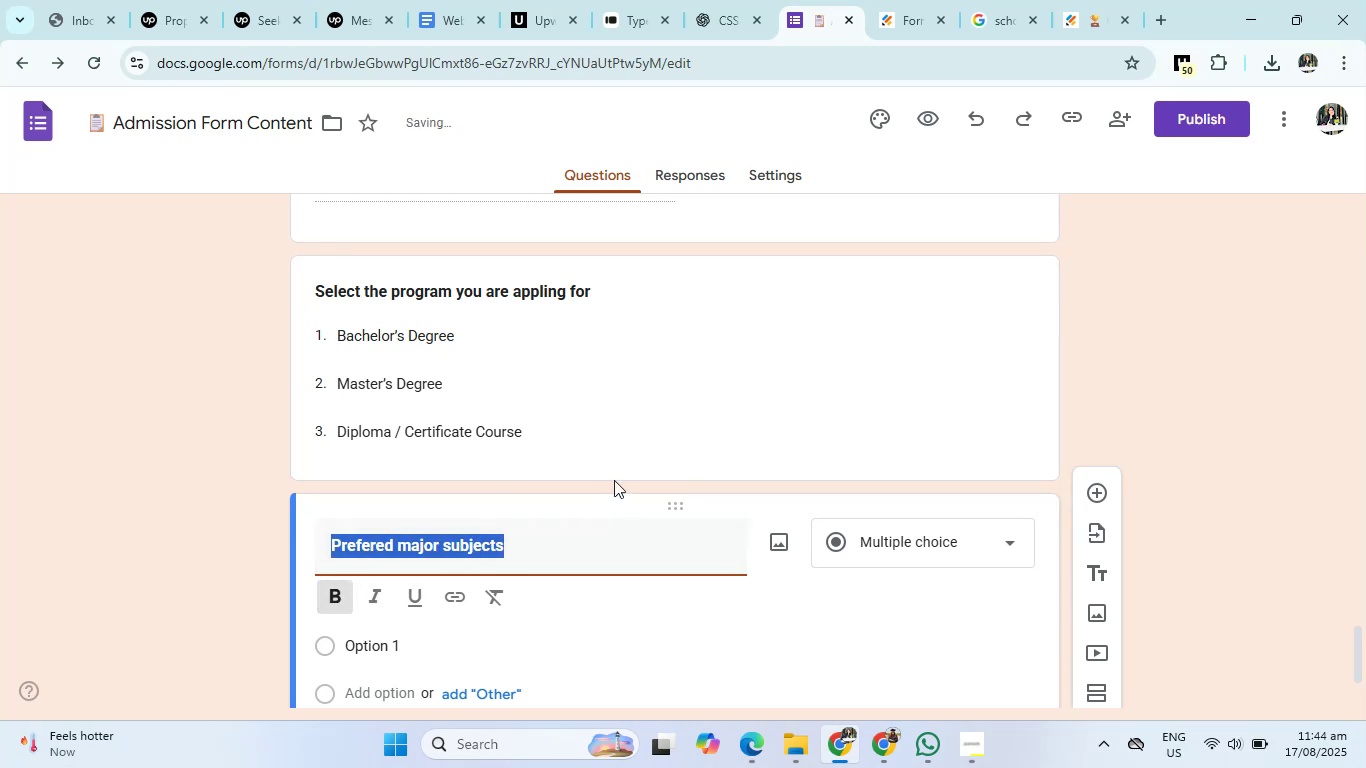 
left_click([710, 0])
 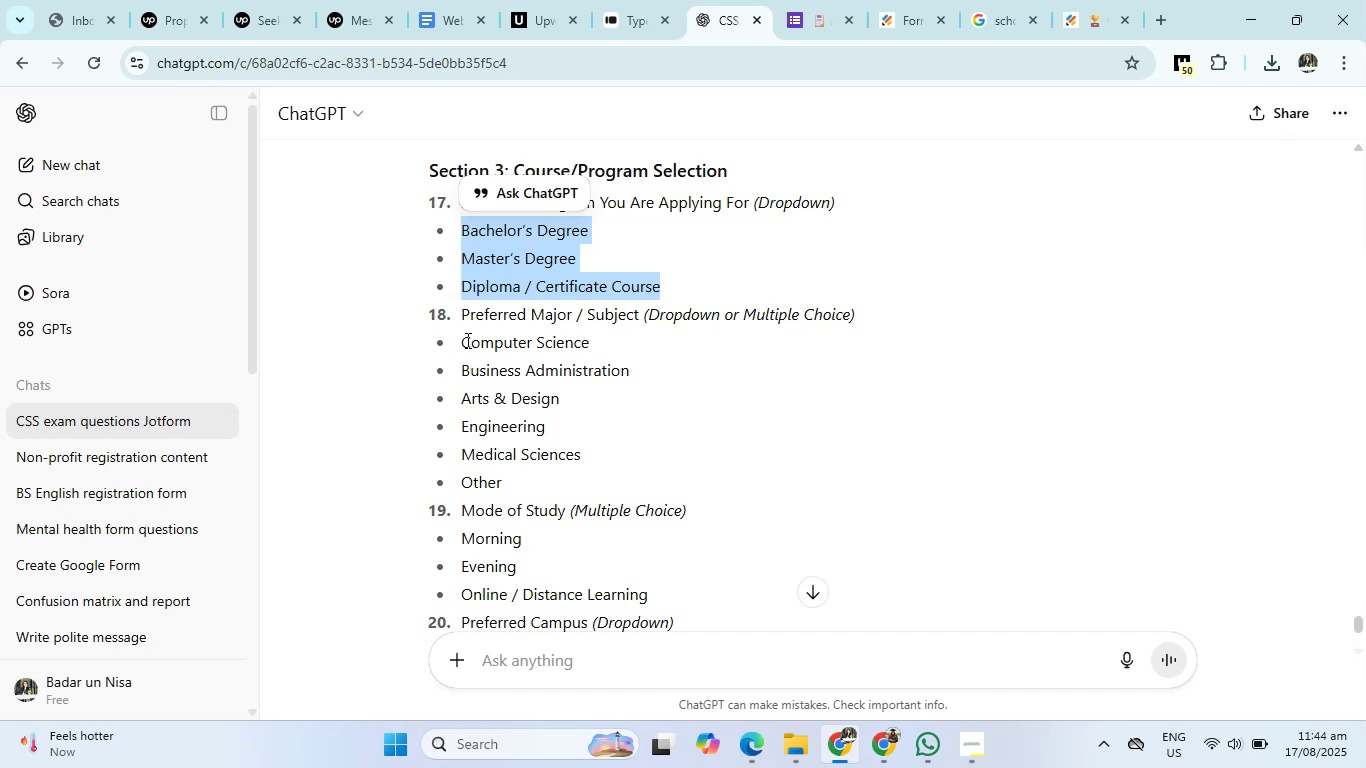 
left_click_drag(start_coordinate=[461, 343], to_coordinate=[578, 471])
 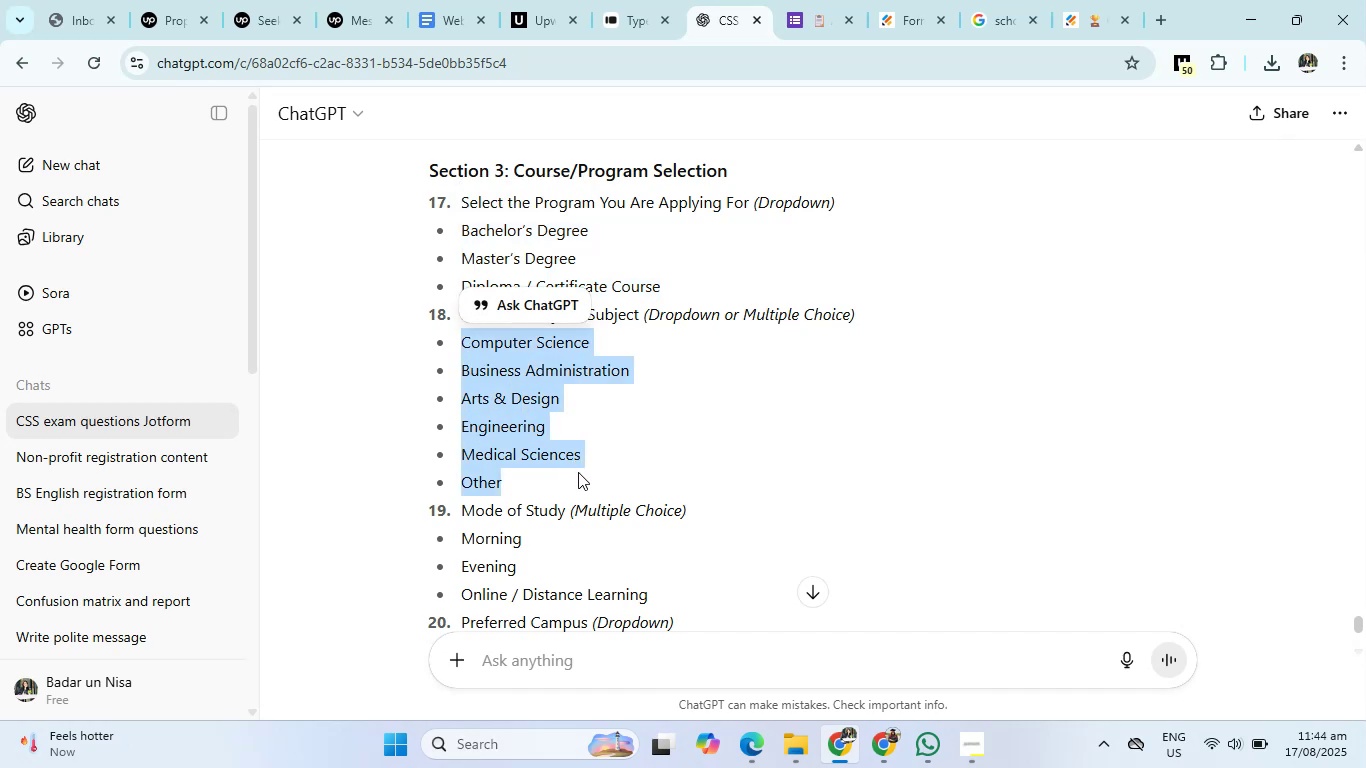 
key(Control+C)
 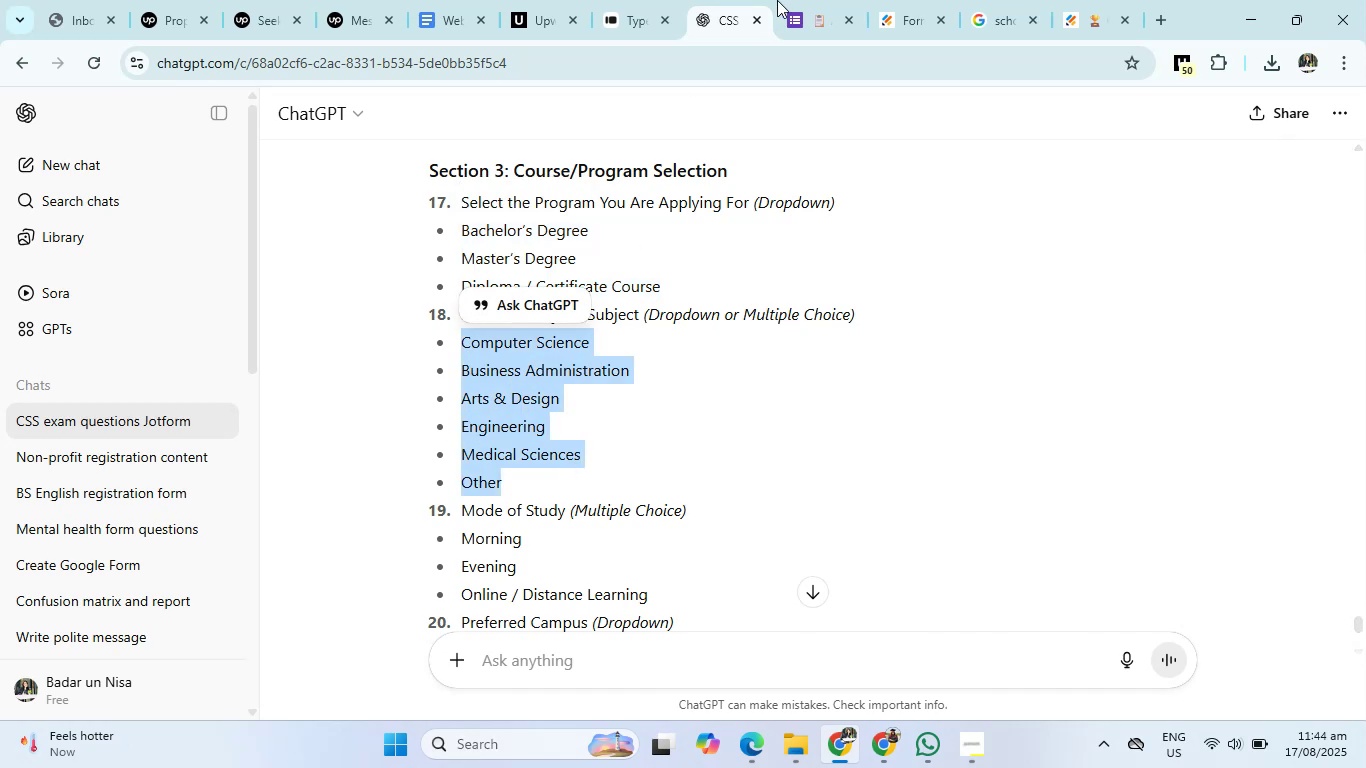 
left_click([793, 0])
 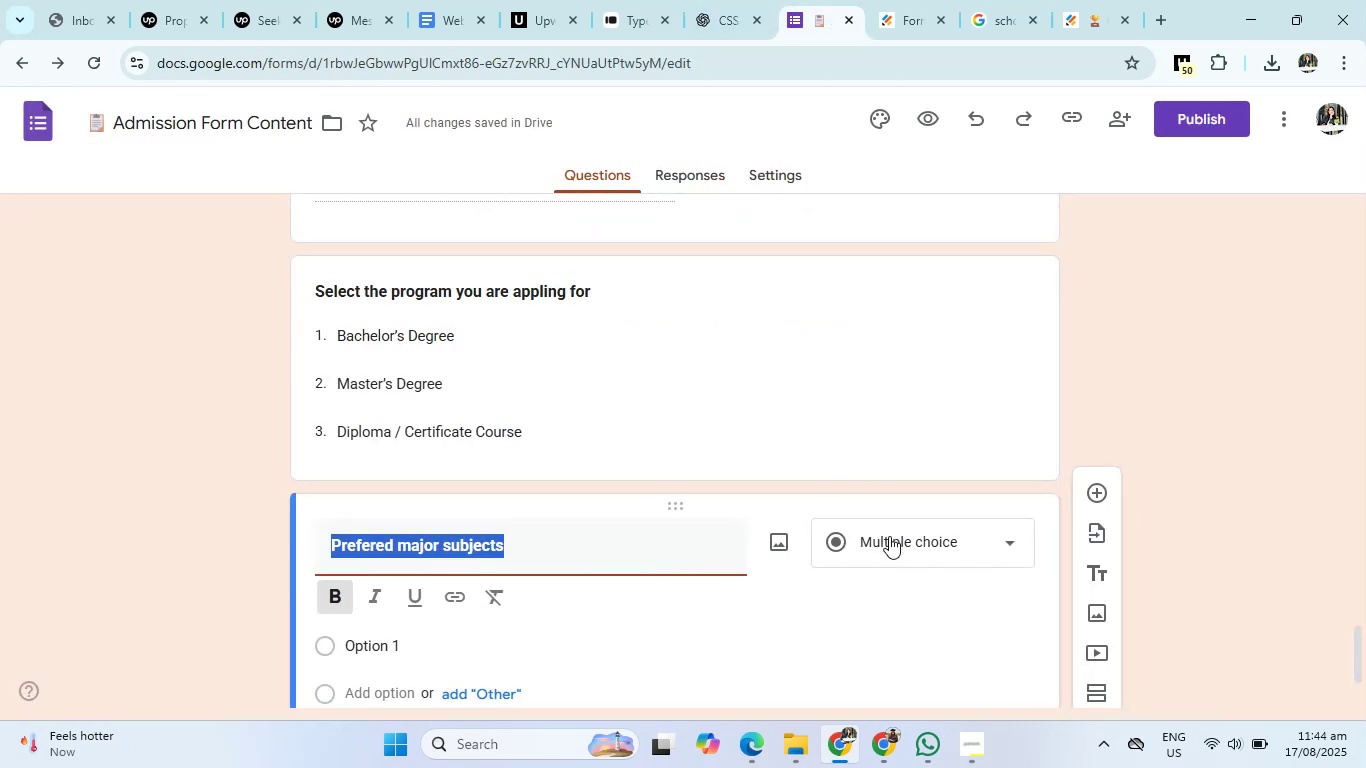 
left_click([891, 538])
 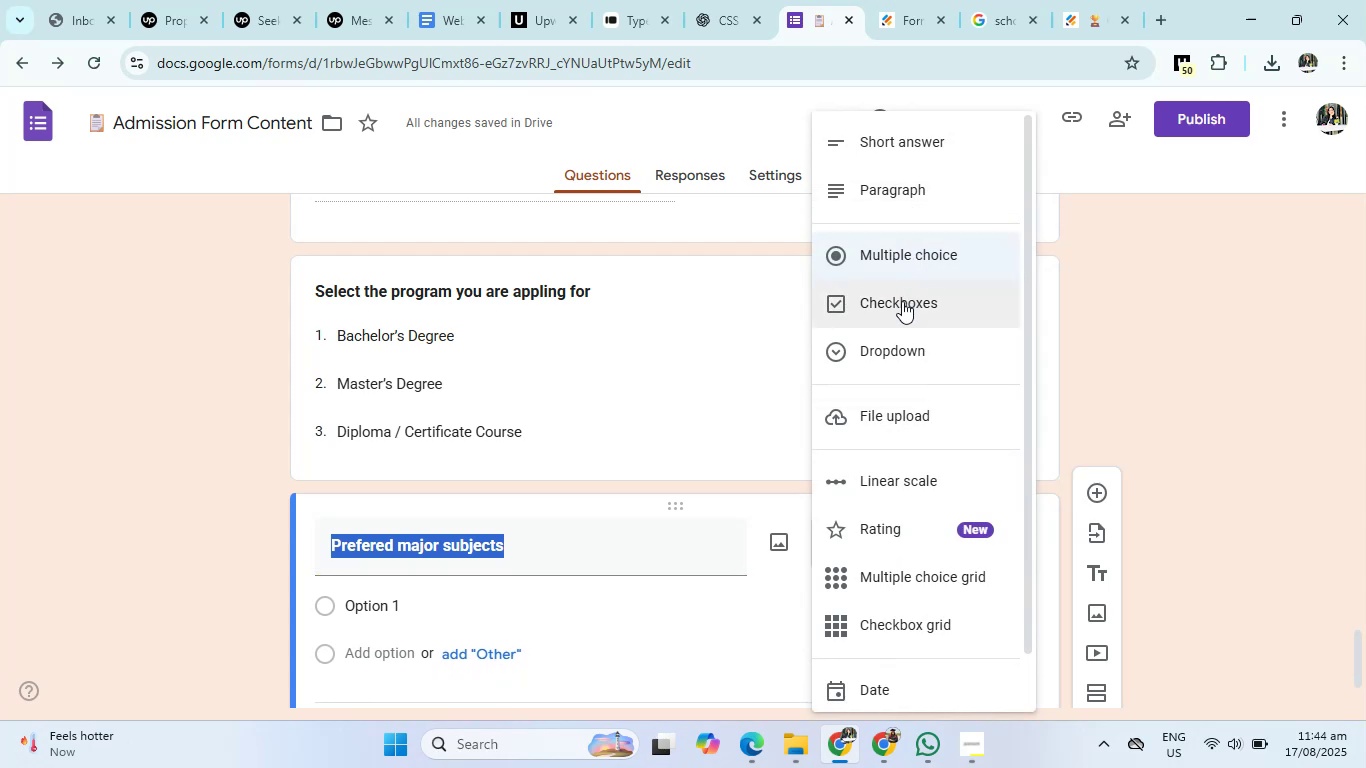 
left_click([897, 342])
 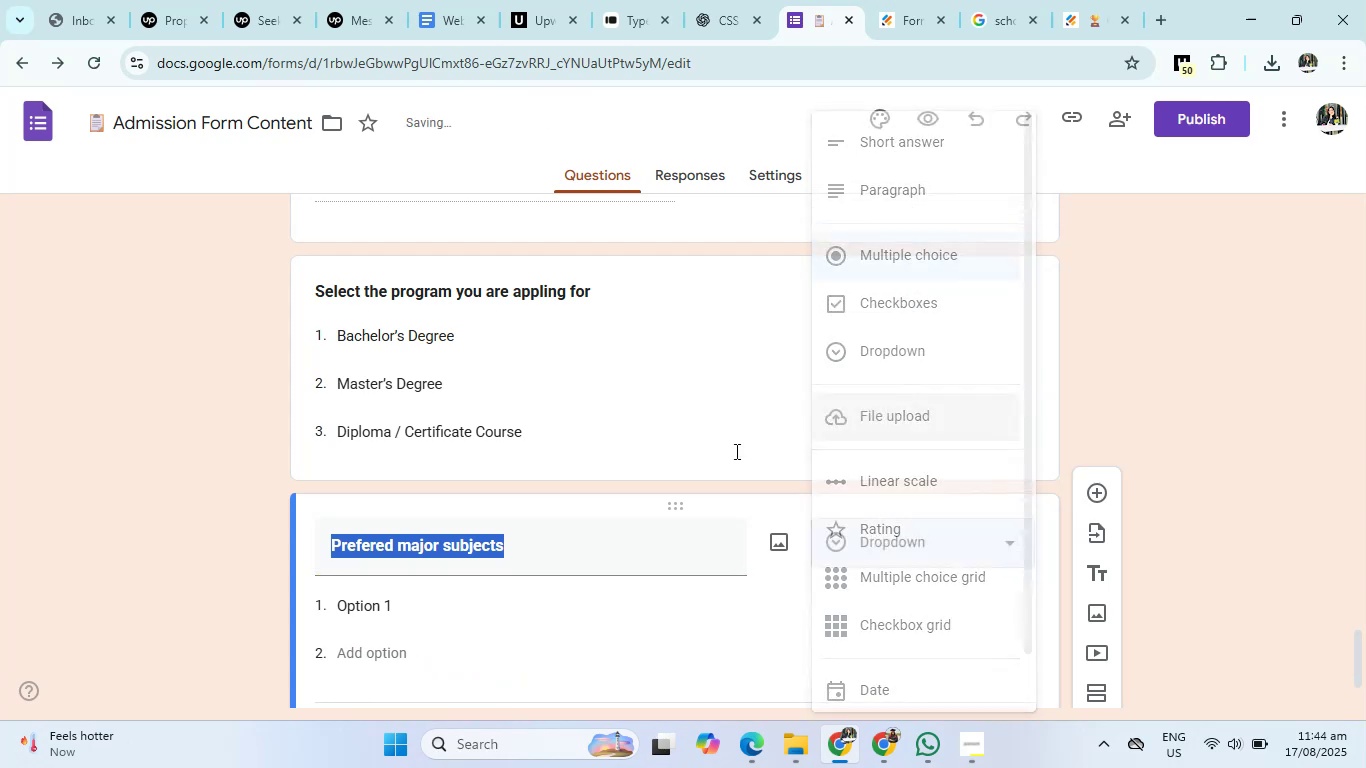 
scroll: coordinate [708, 462], scroll_direction: down, amount: 4.0
 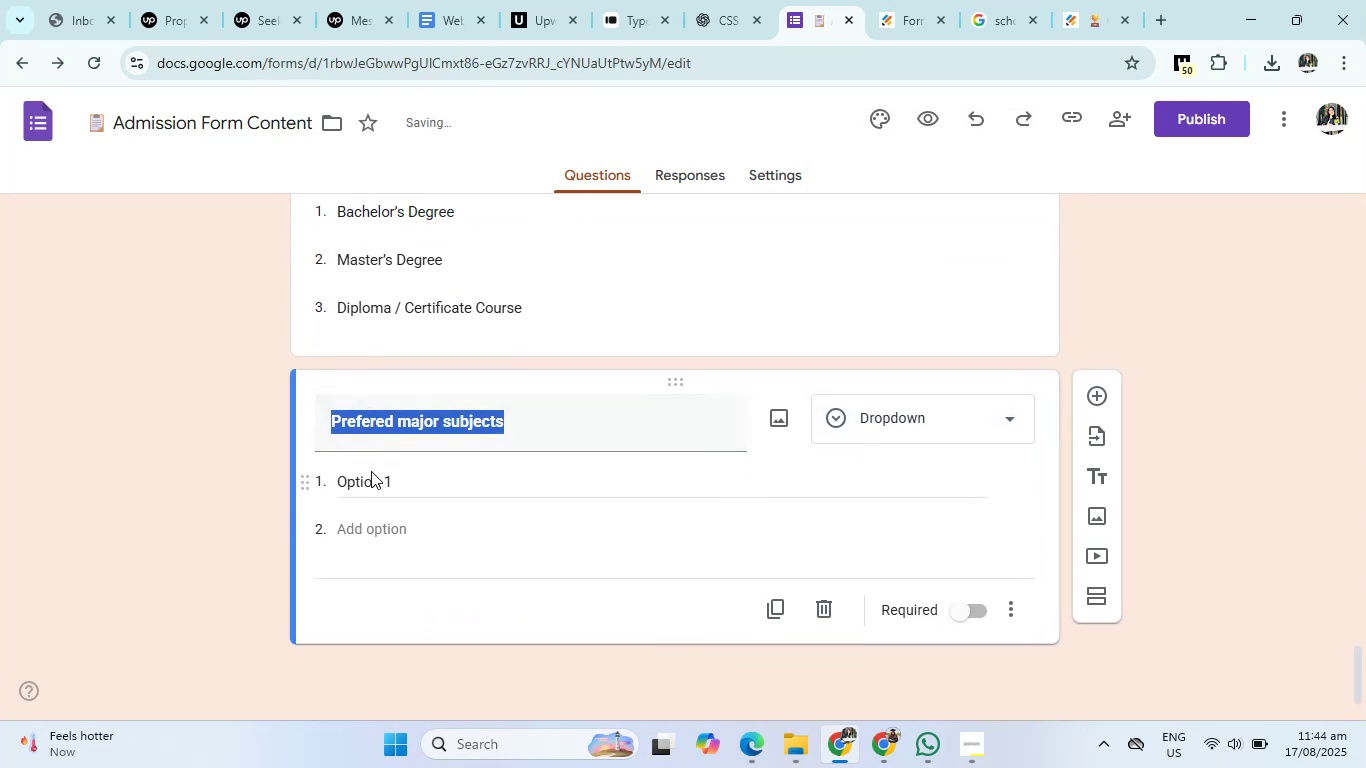 
left_click([369, 475])
 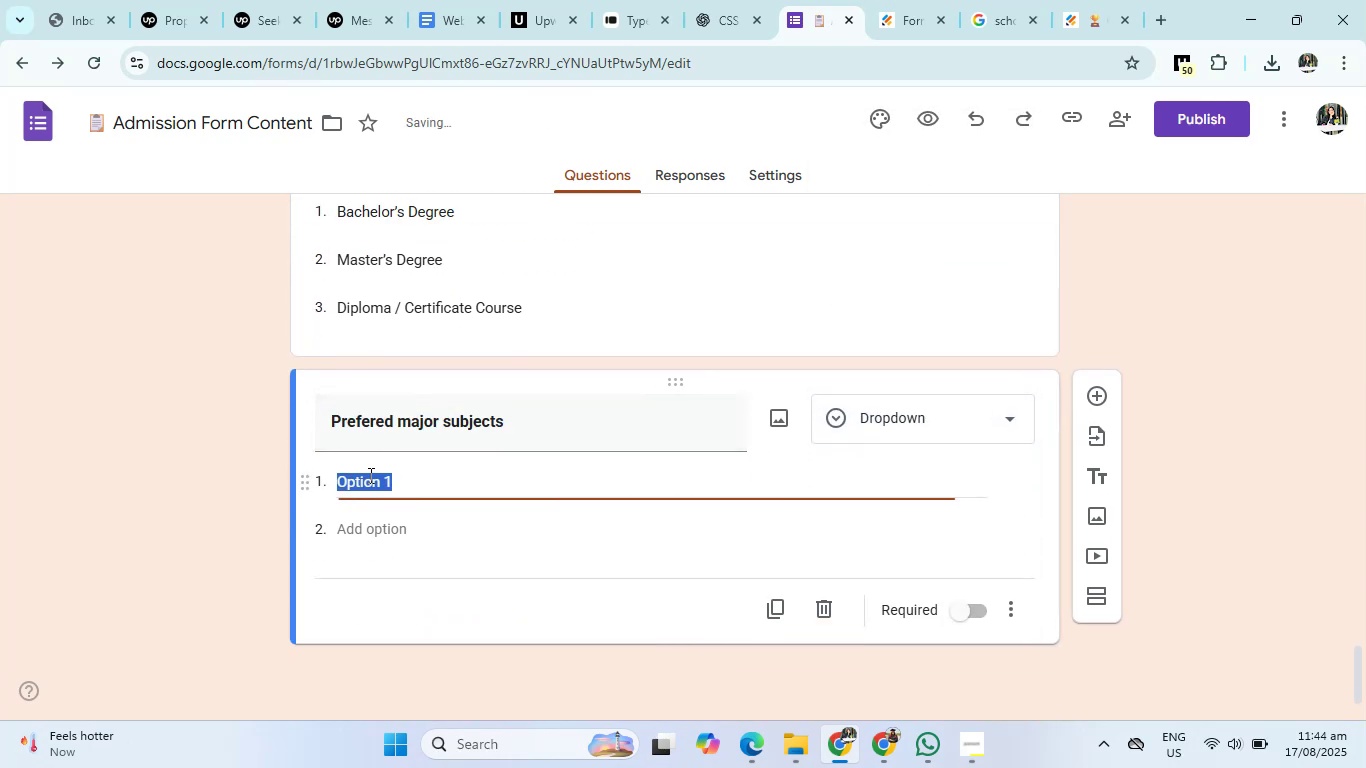 
key(Control+V)
 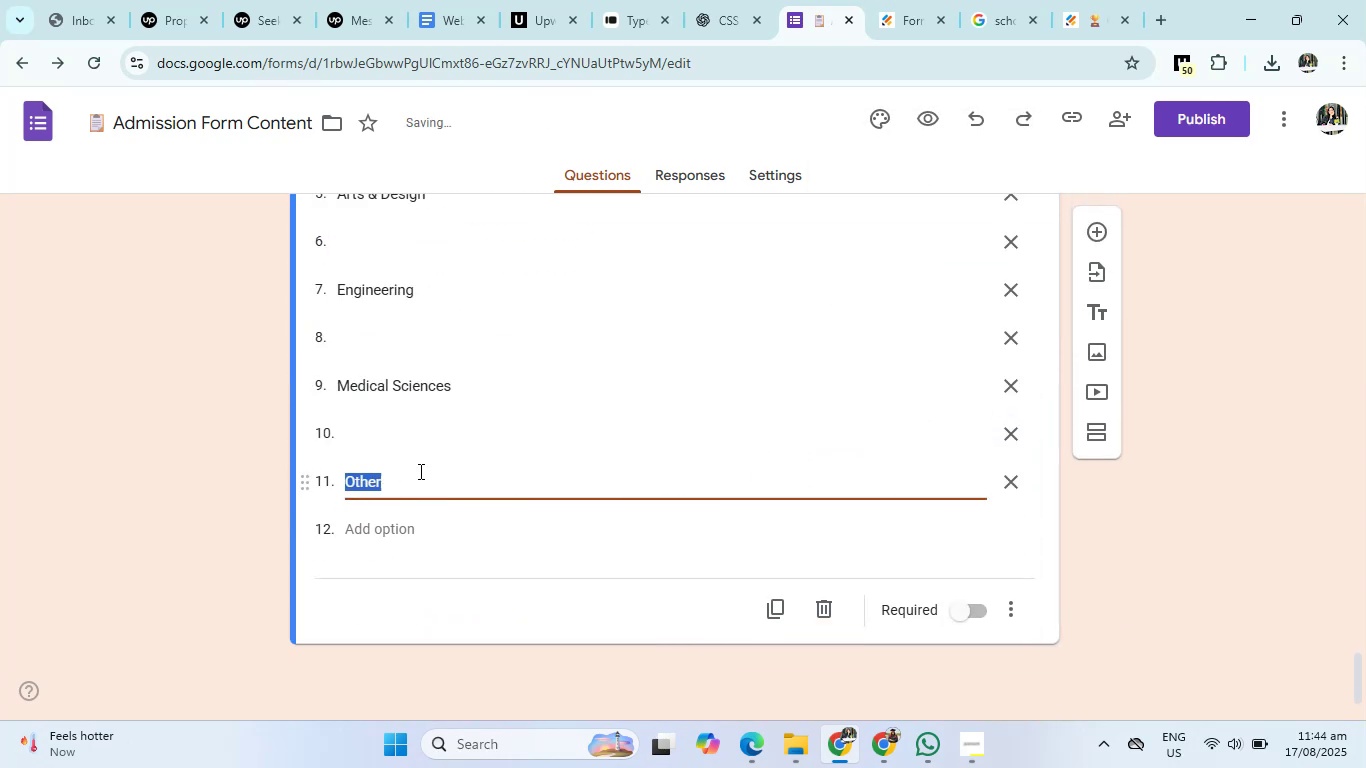 
scroll: coordinate [707, 447], scroll_direction: up, amount: 4.0
 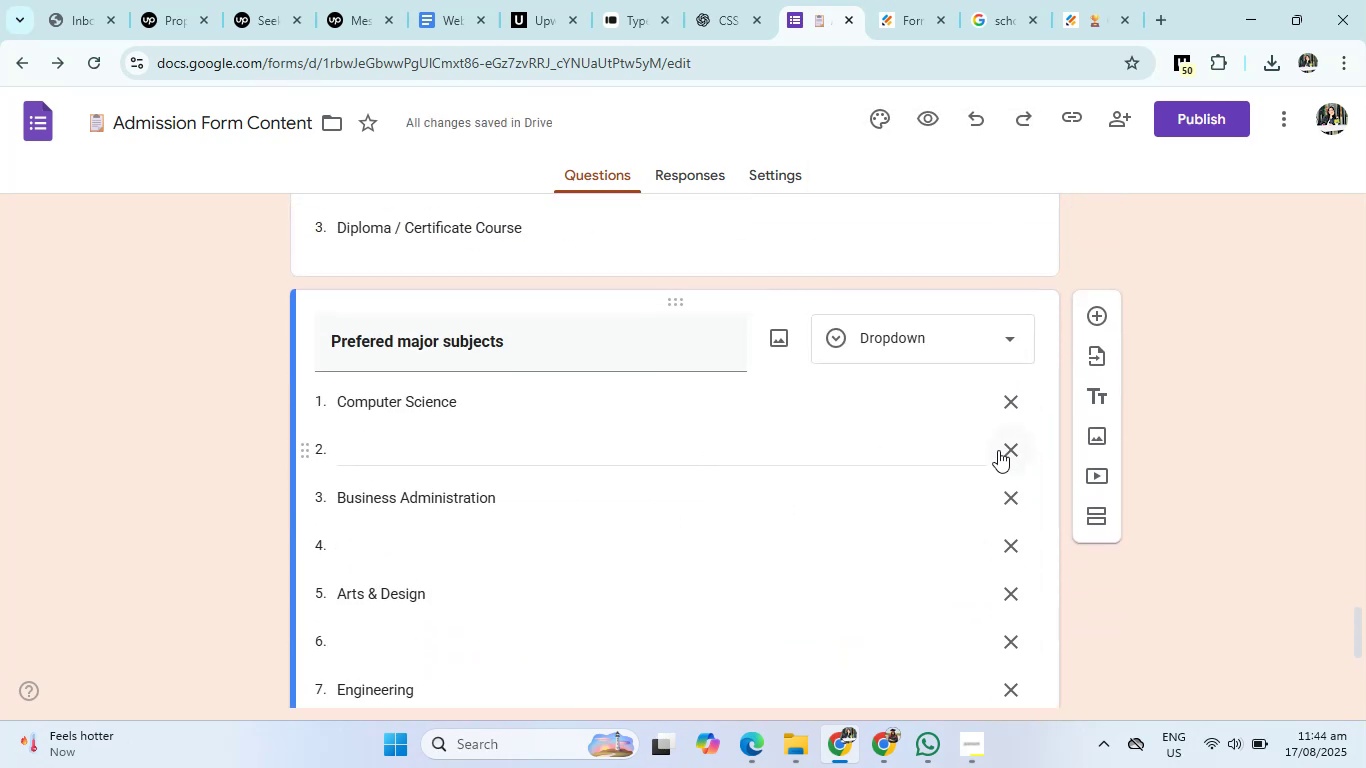 
left_click([1002, 450])
 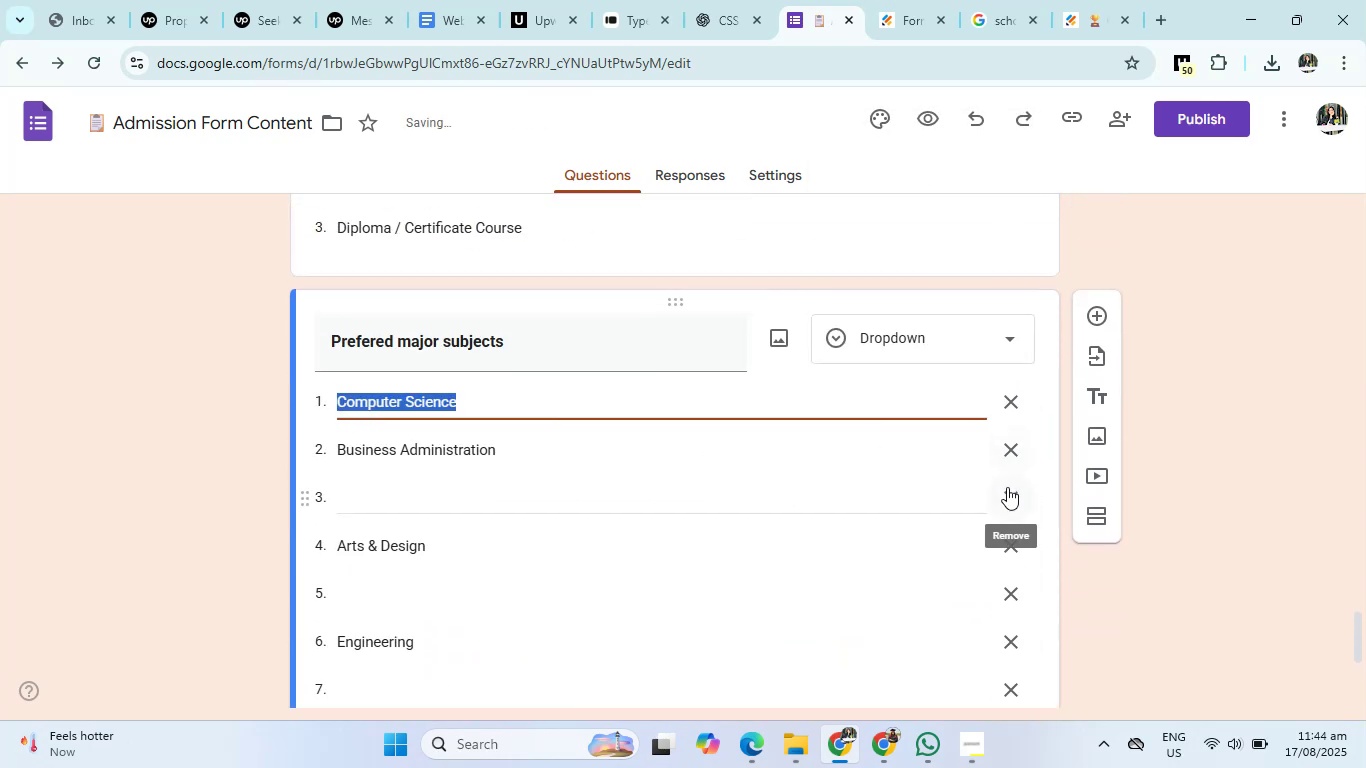 
left_click([1008, 491])
 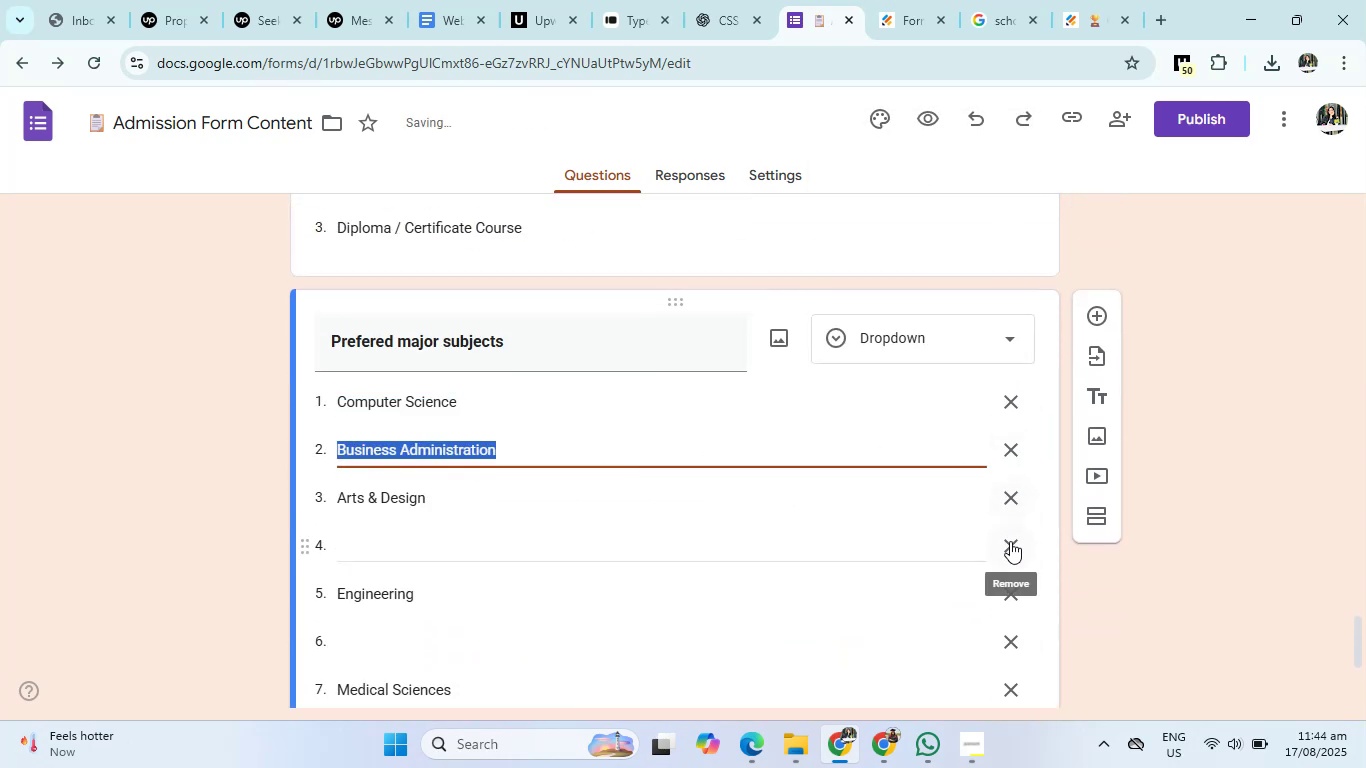 
left_click([1010, 544])
 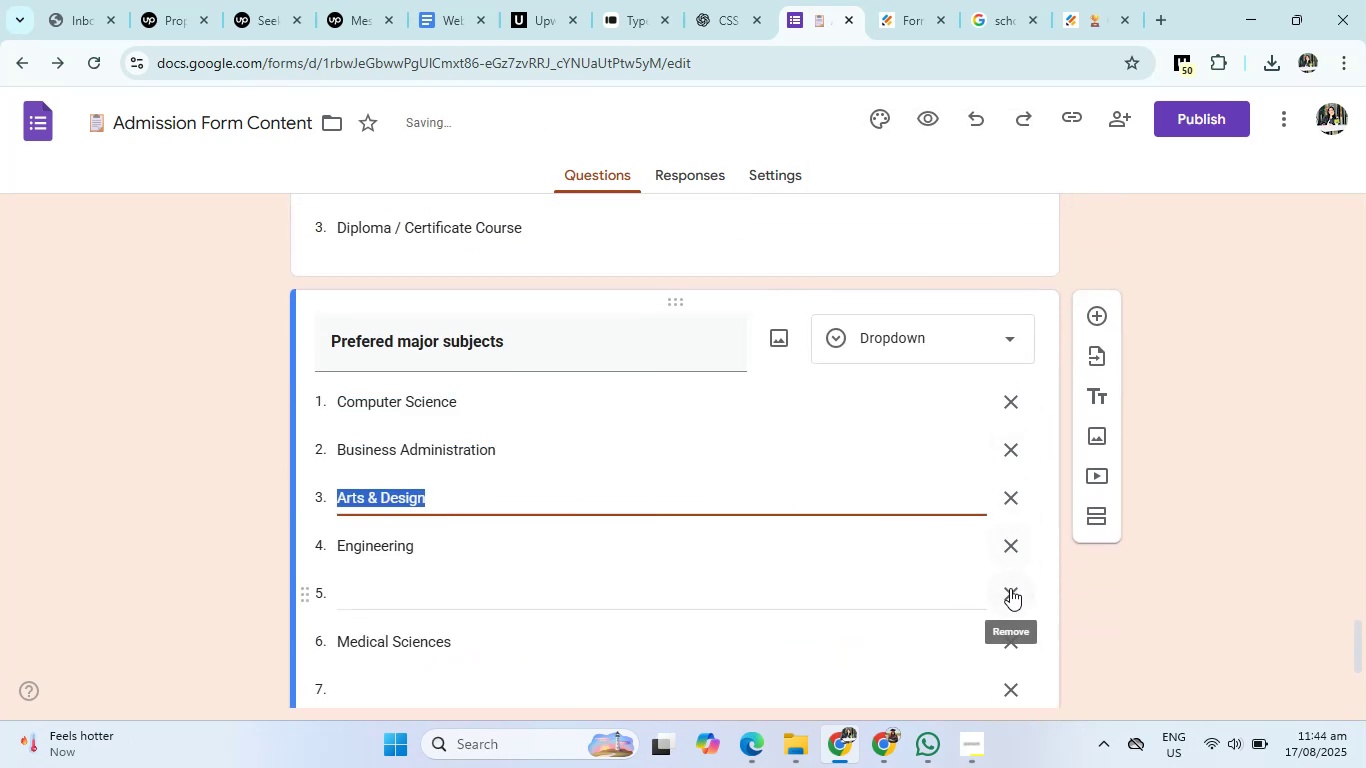 
left_click([1010, 594])
 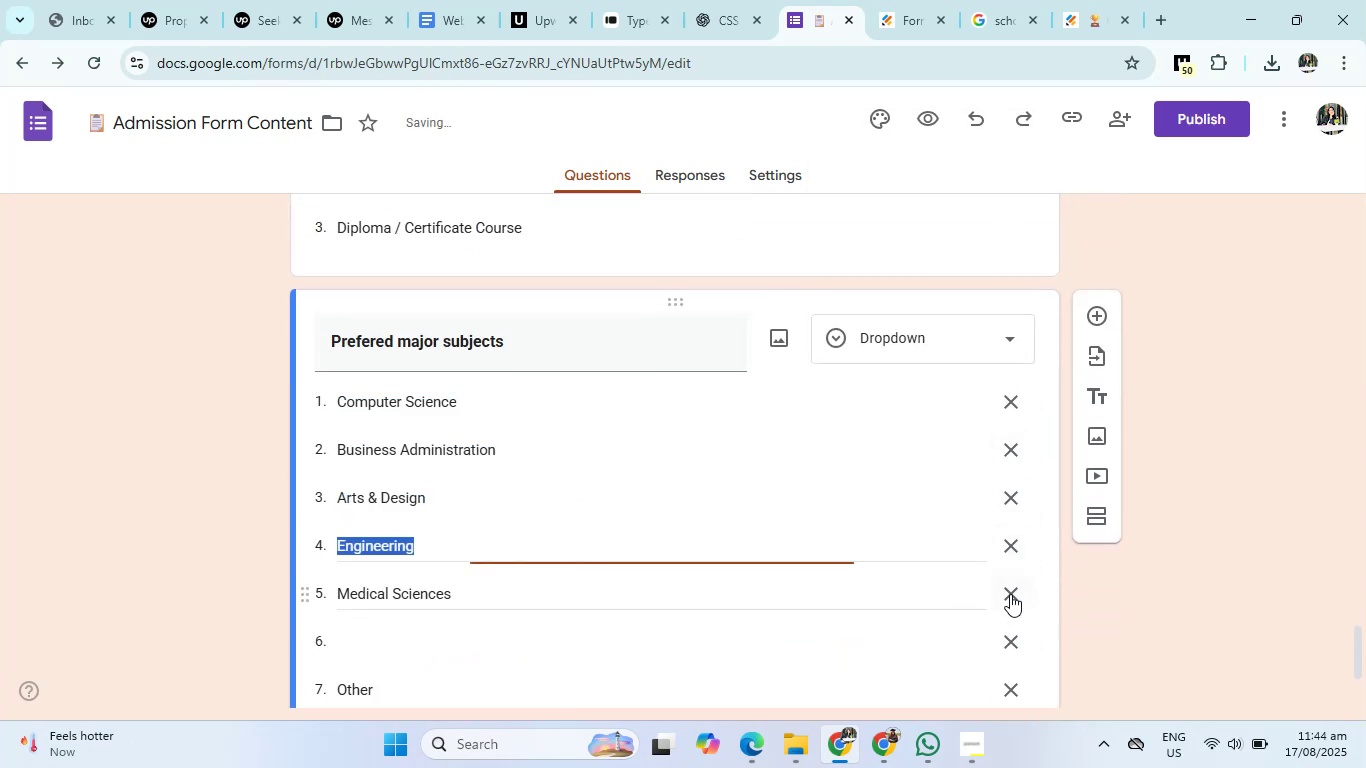 
scroll: coordinate [1010, 594], scroll_direction: down, amount: 2.0
 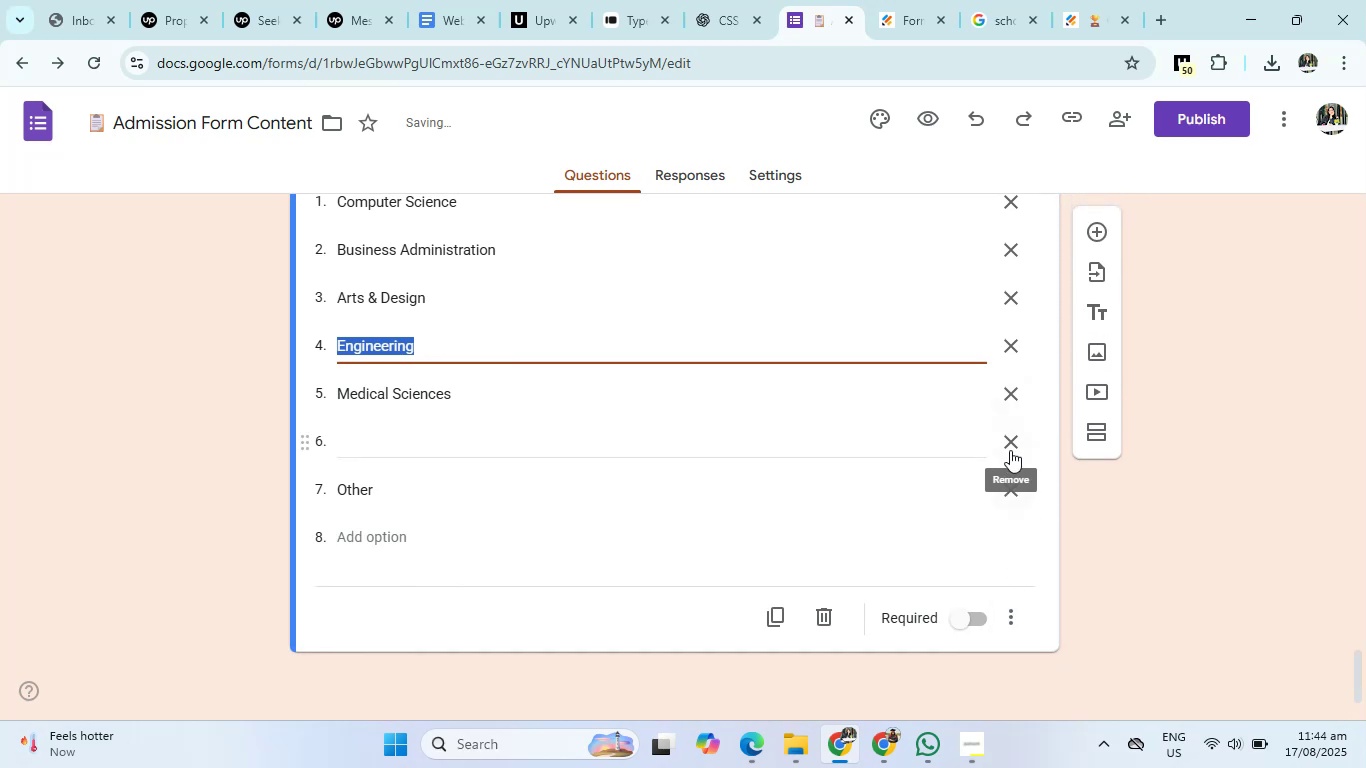 
left_click([1010, 442])
 